 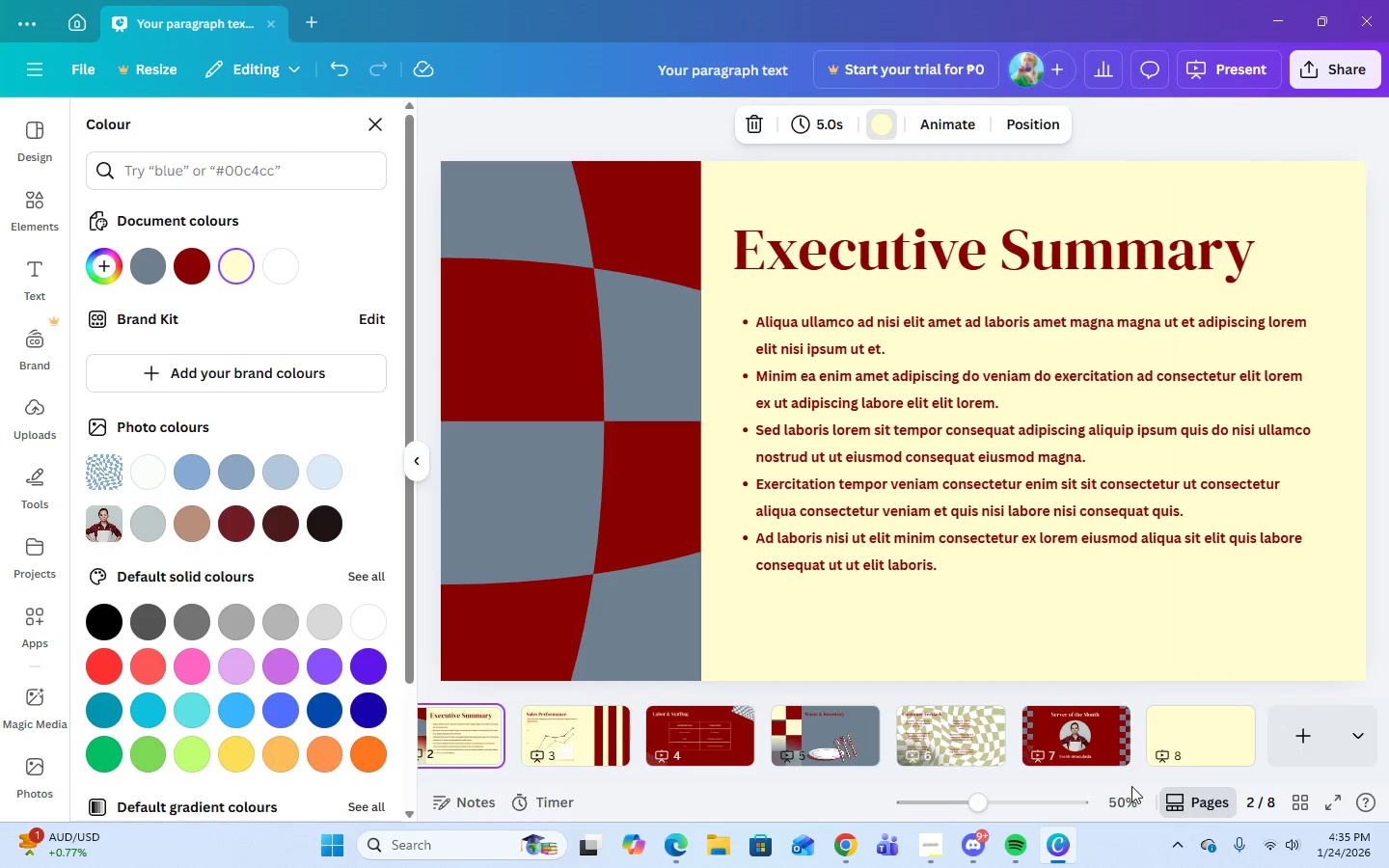 
key(ArrowLeft)
 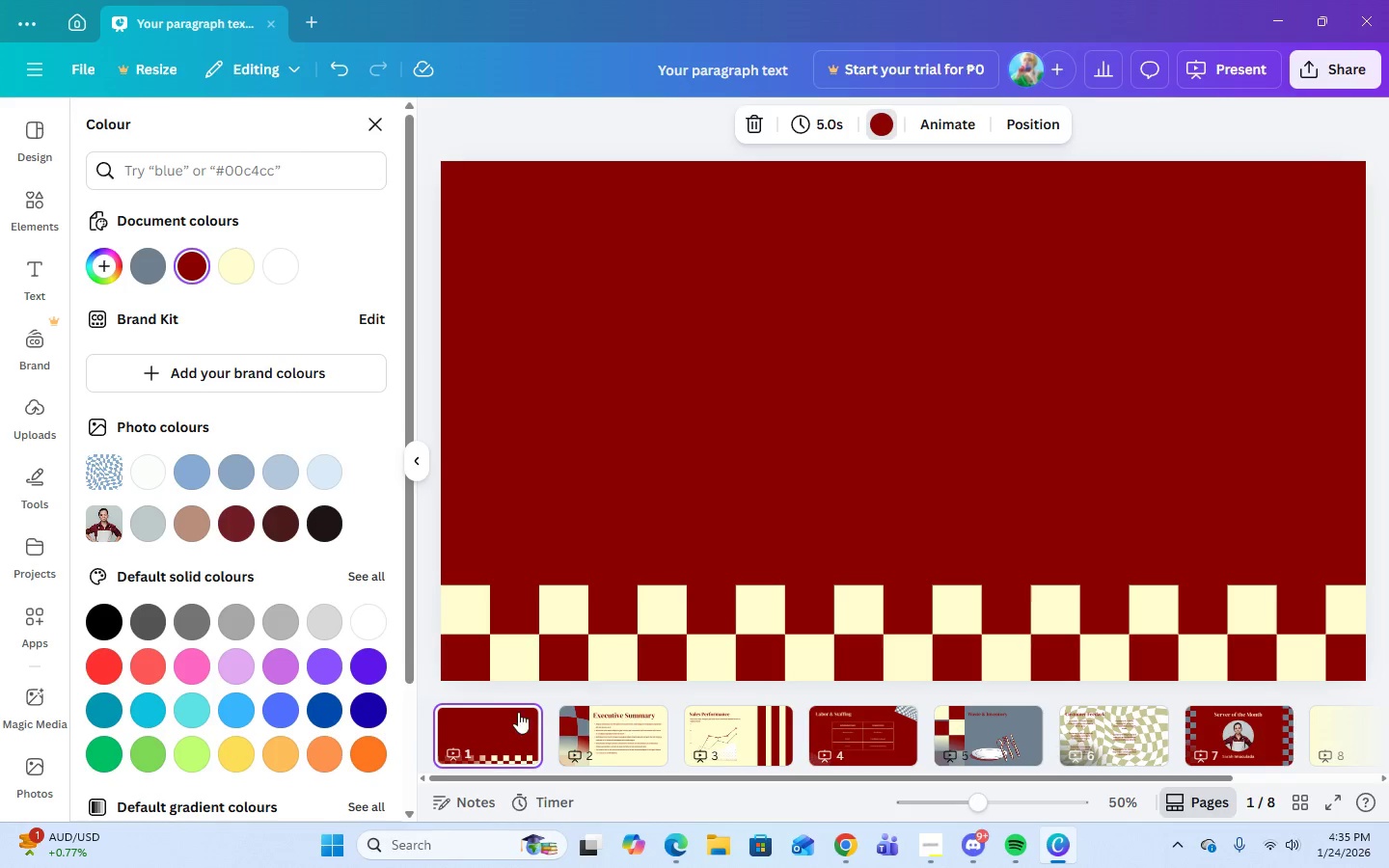 
key(ArrowRight)
 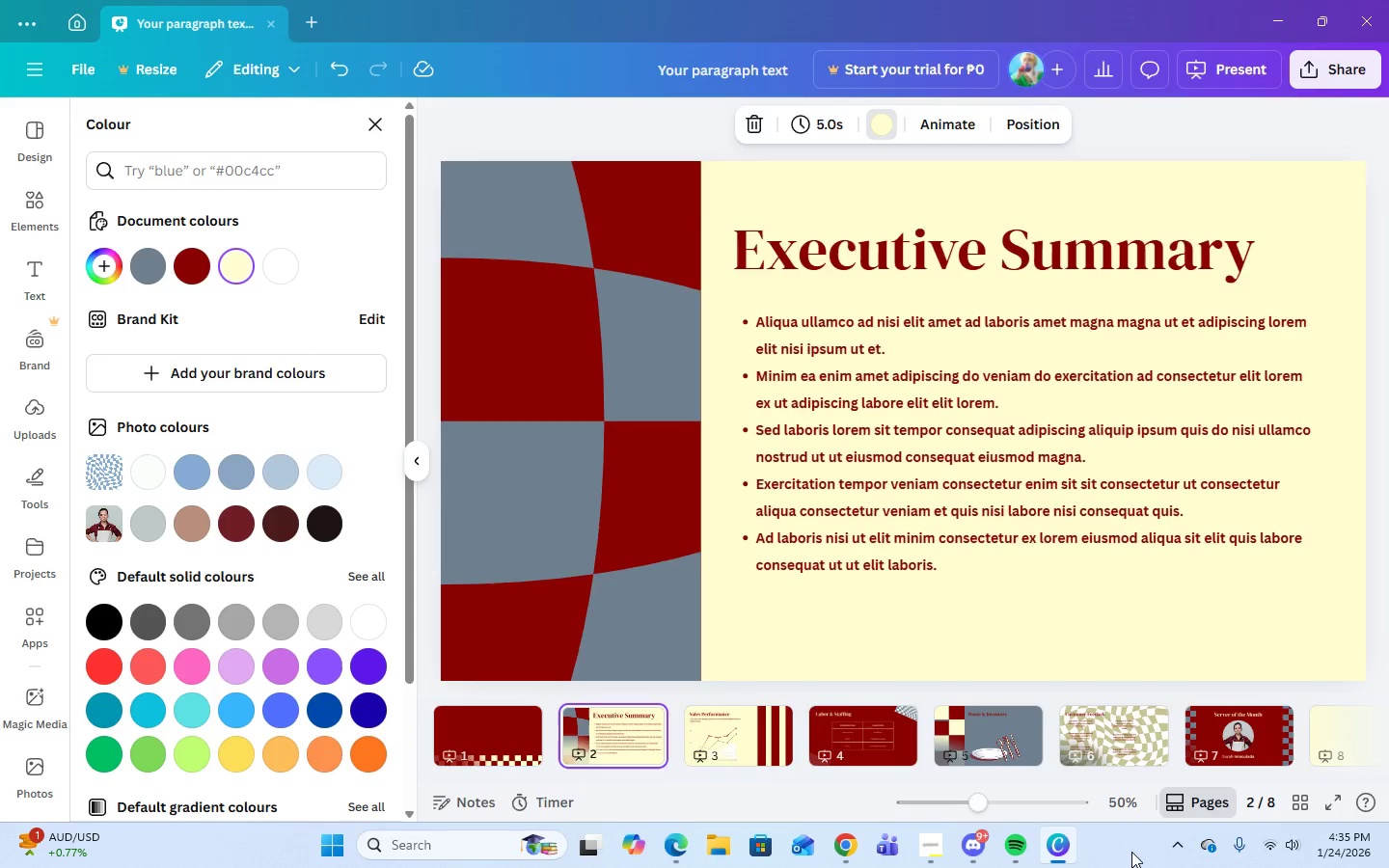 
key(ArrowRight)
 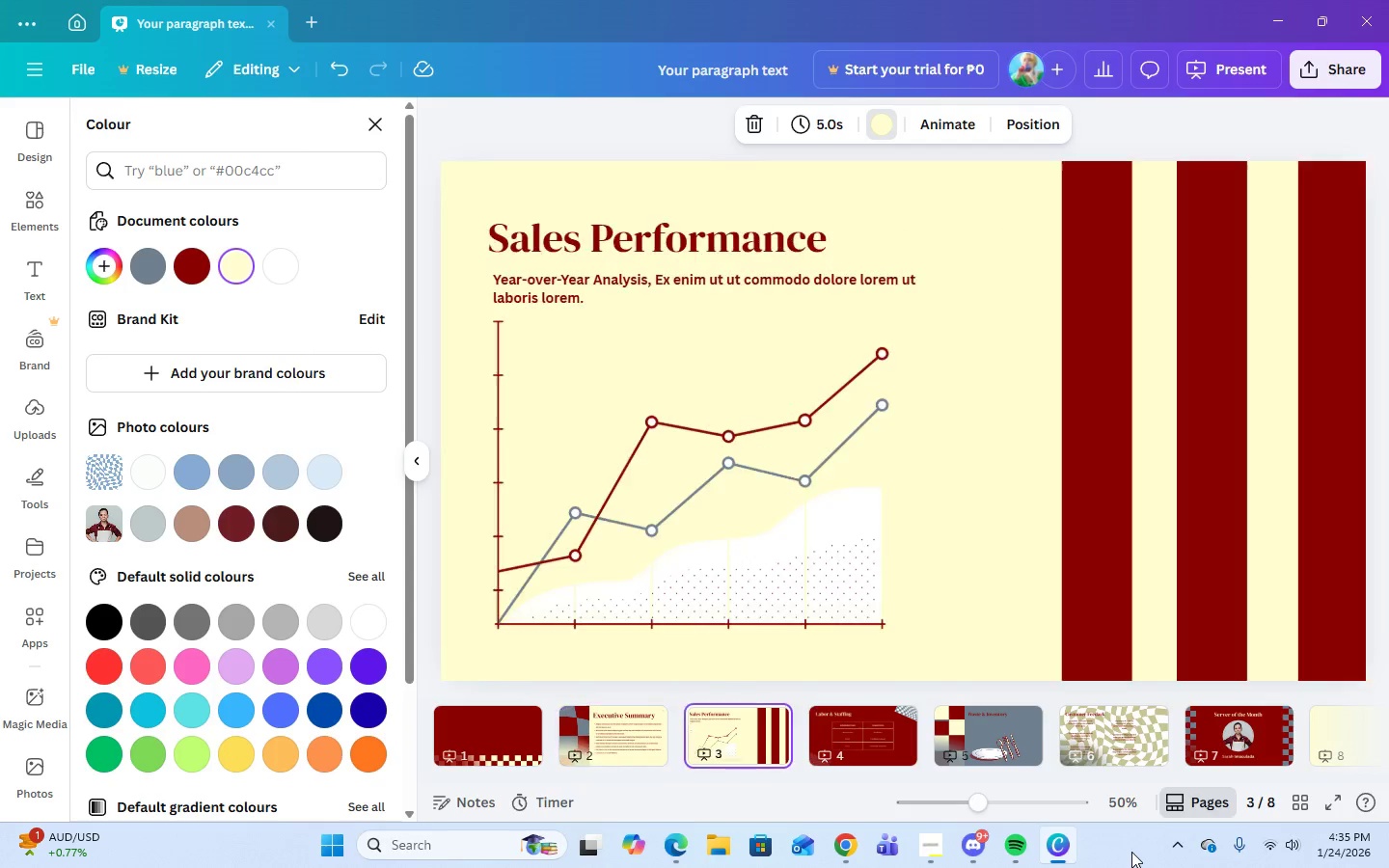 
key(ArrowRight)
 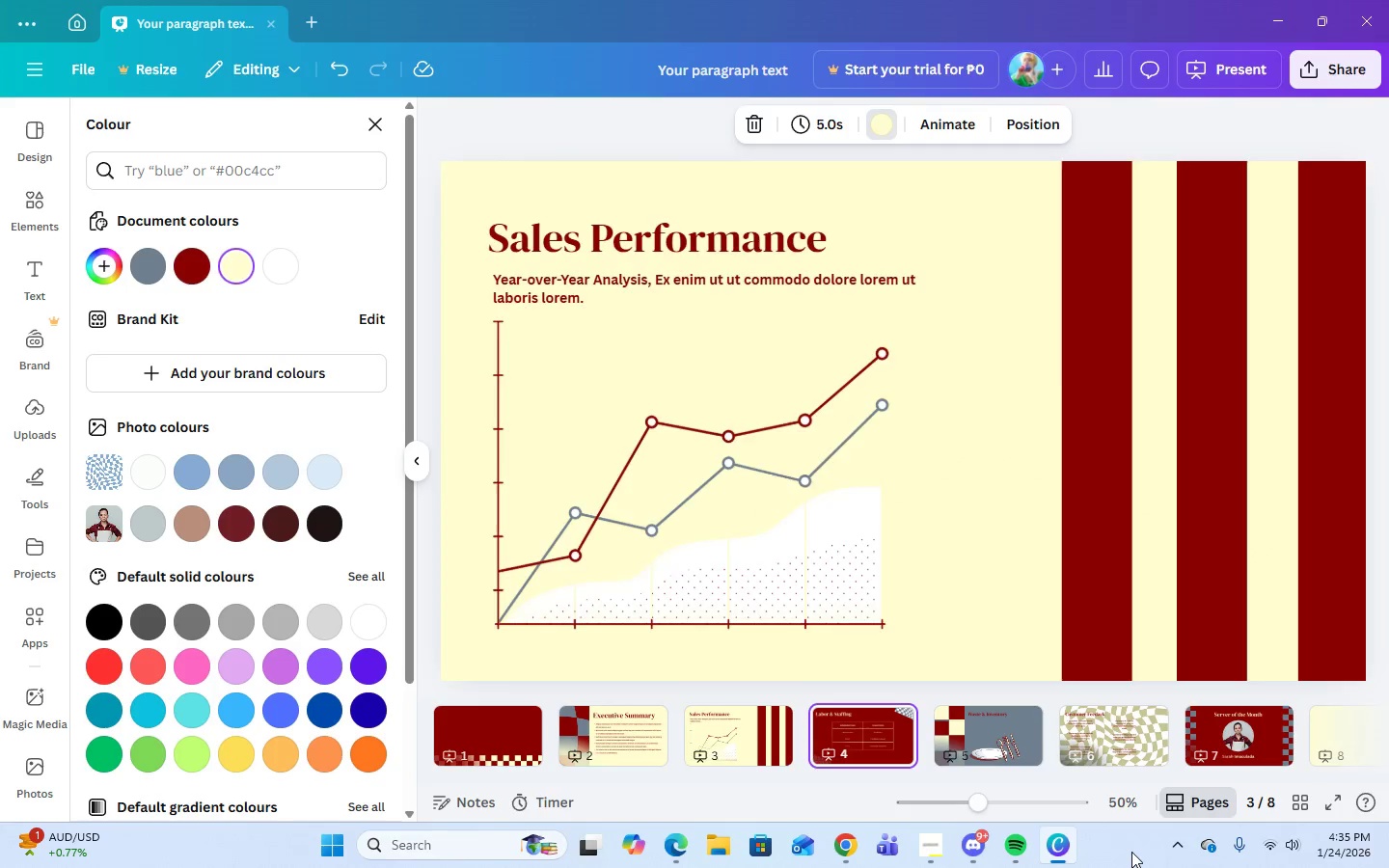 
key(ArrowRight)
 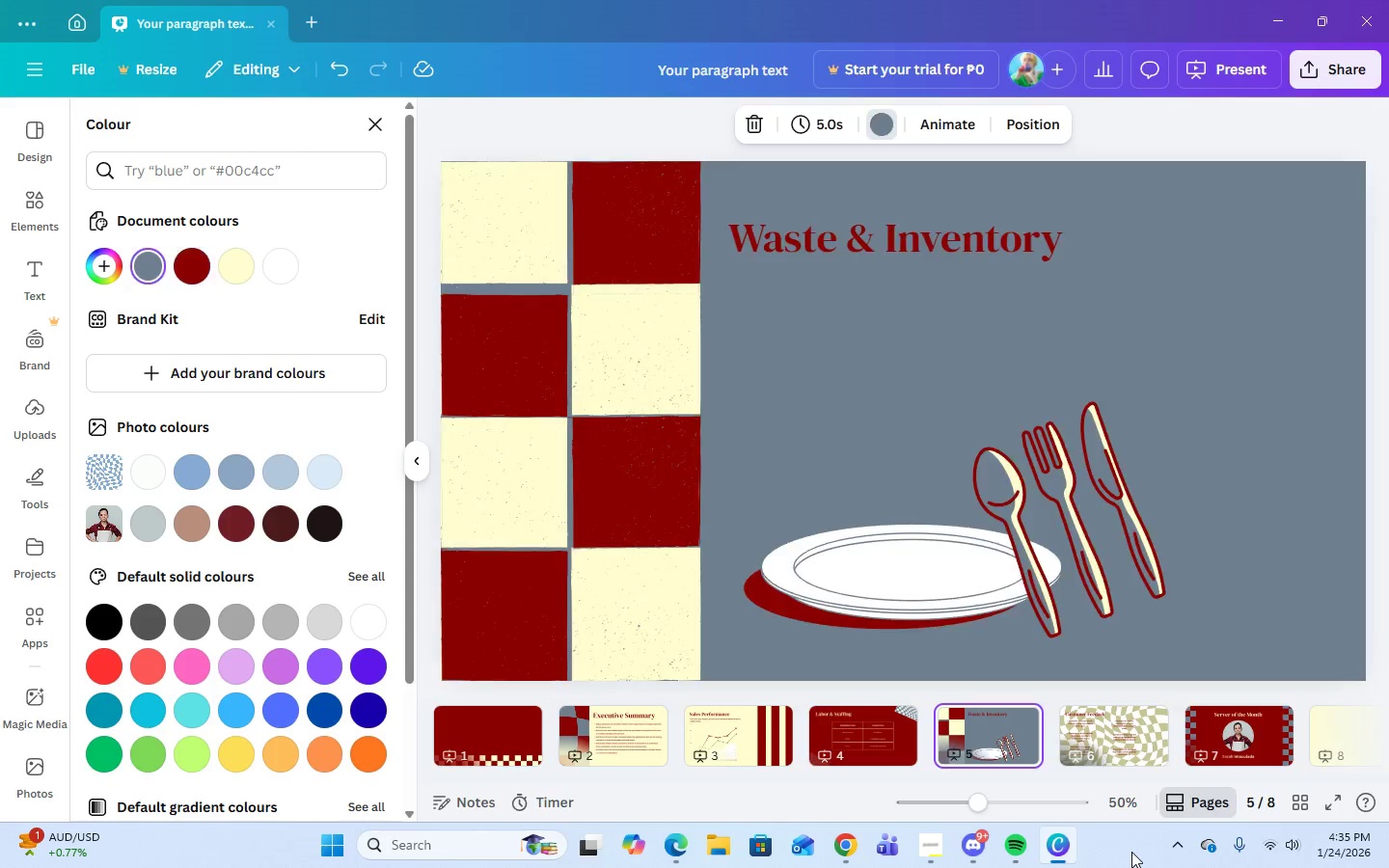 
key(ArrowRight)
 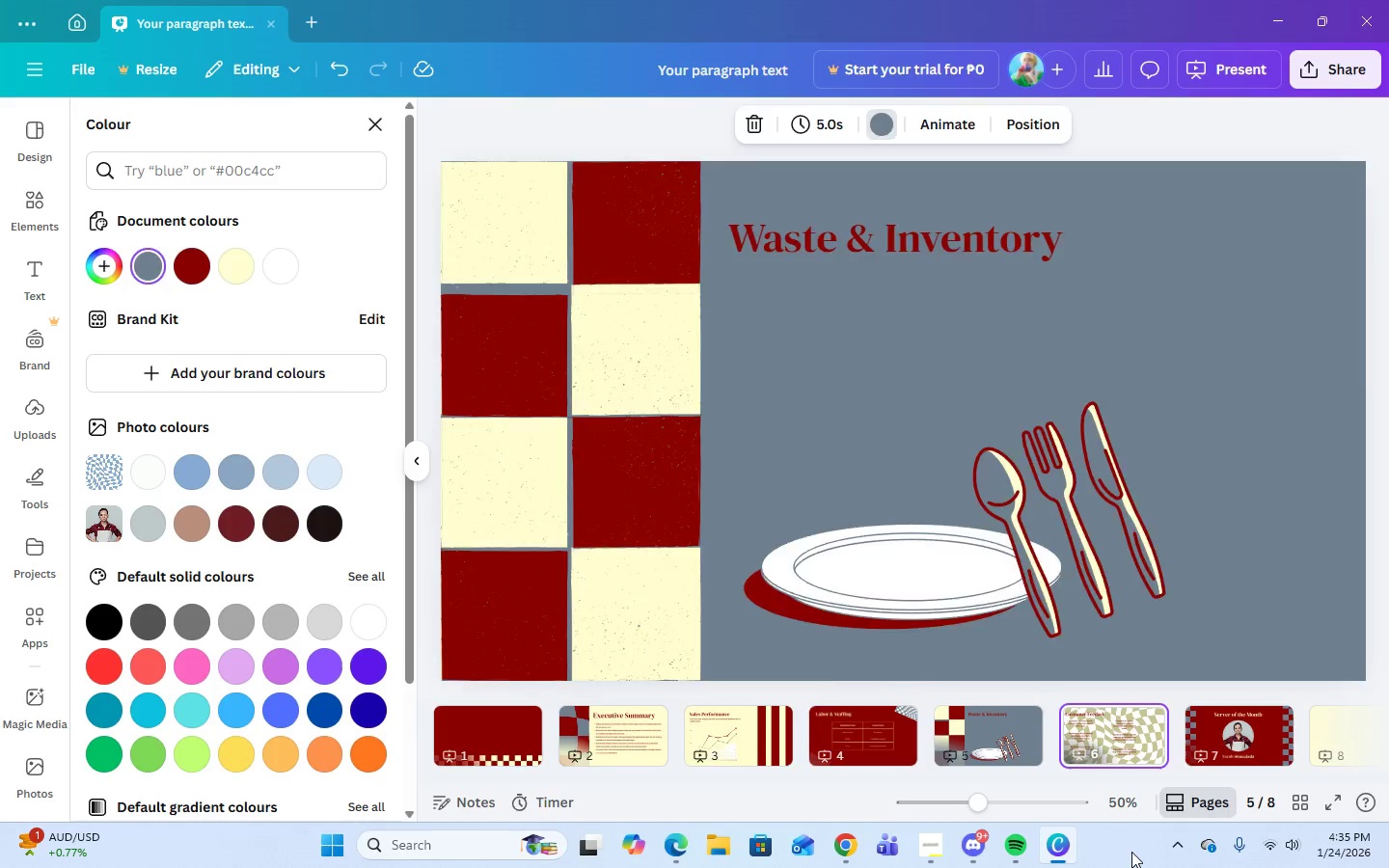 
key(ArrowRight)
 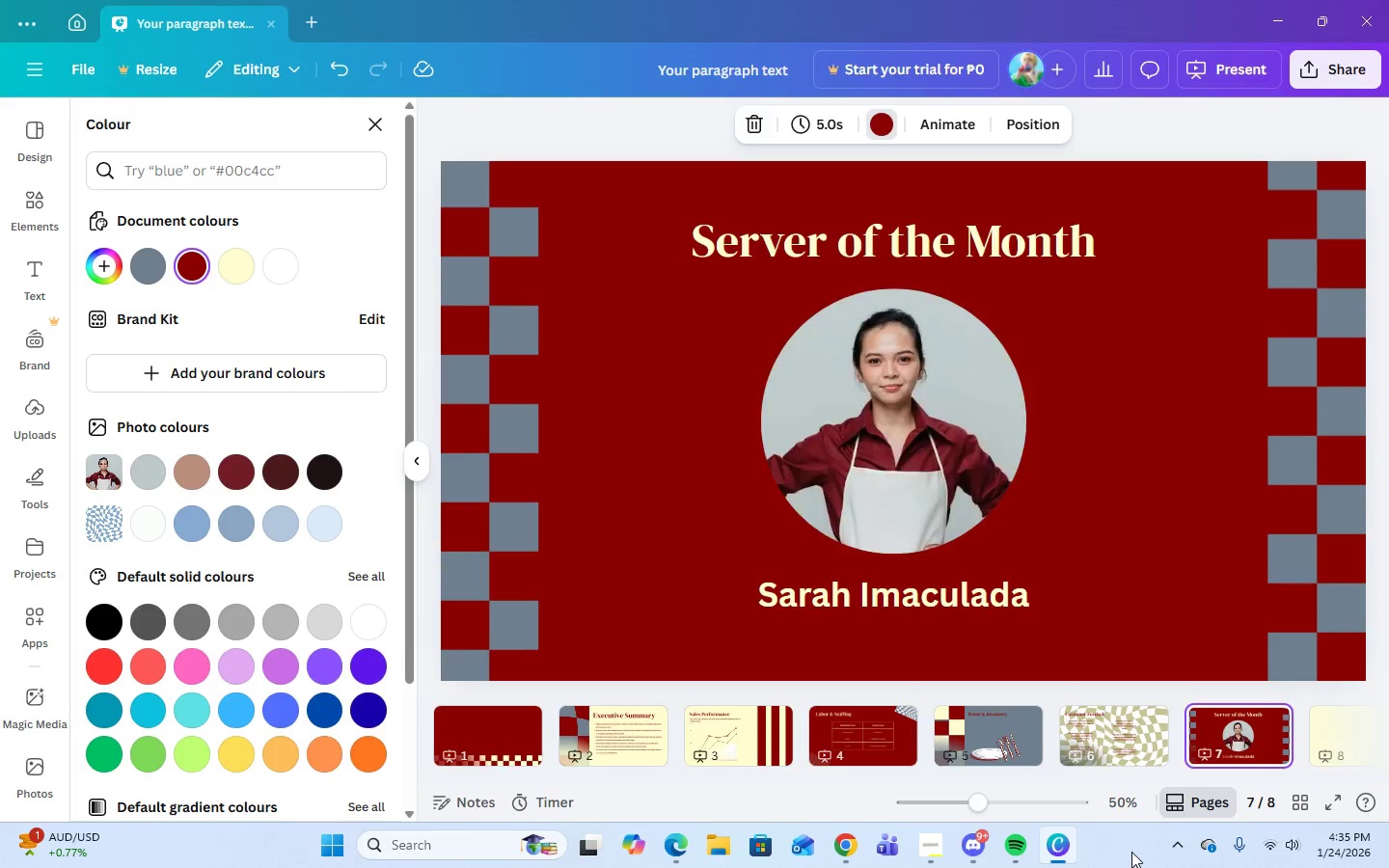 
key(ArrowRight)
 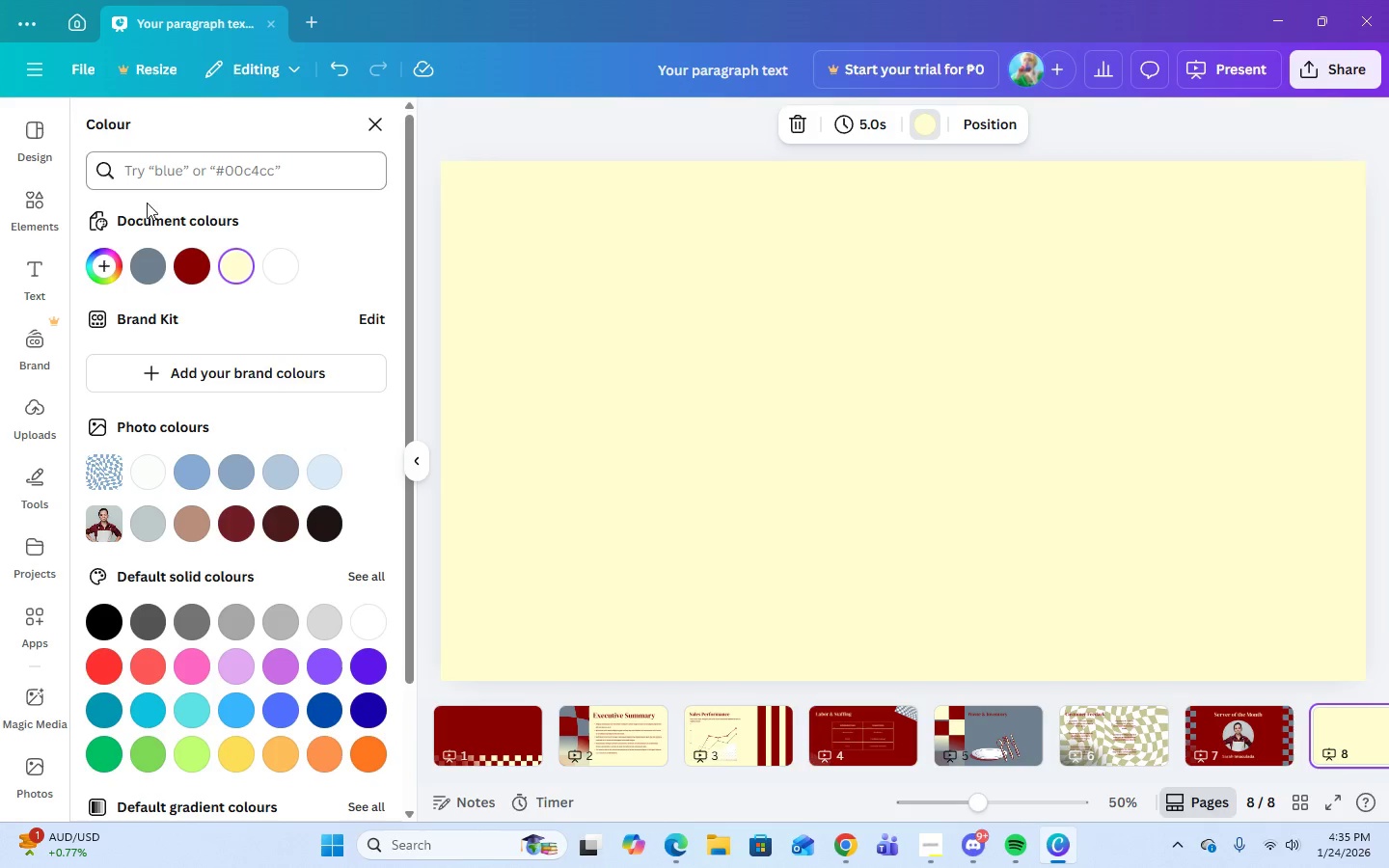 
wait(10.67)
 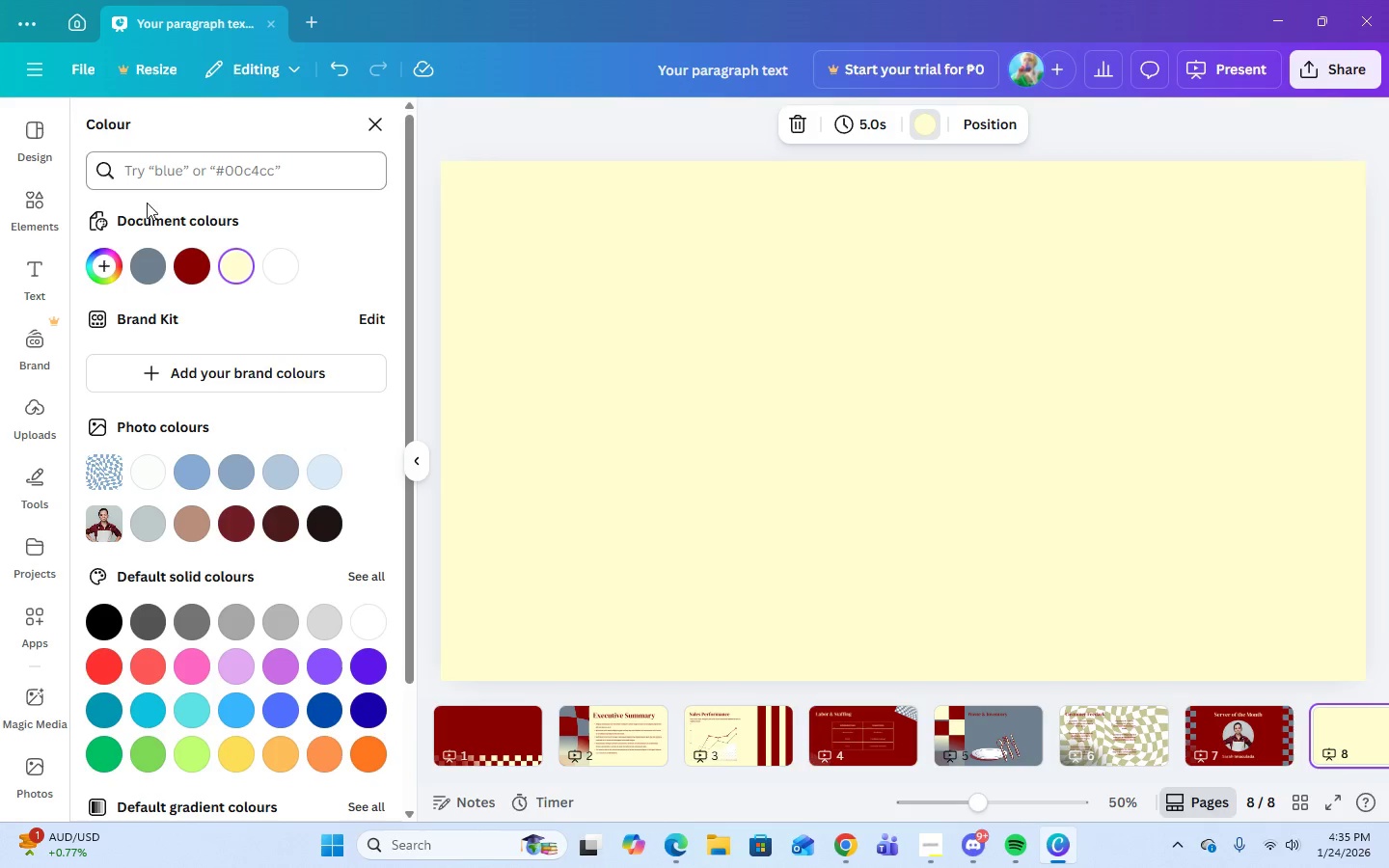 
left_click([38, 215])
 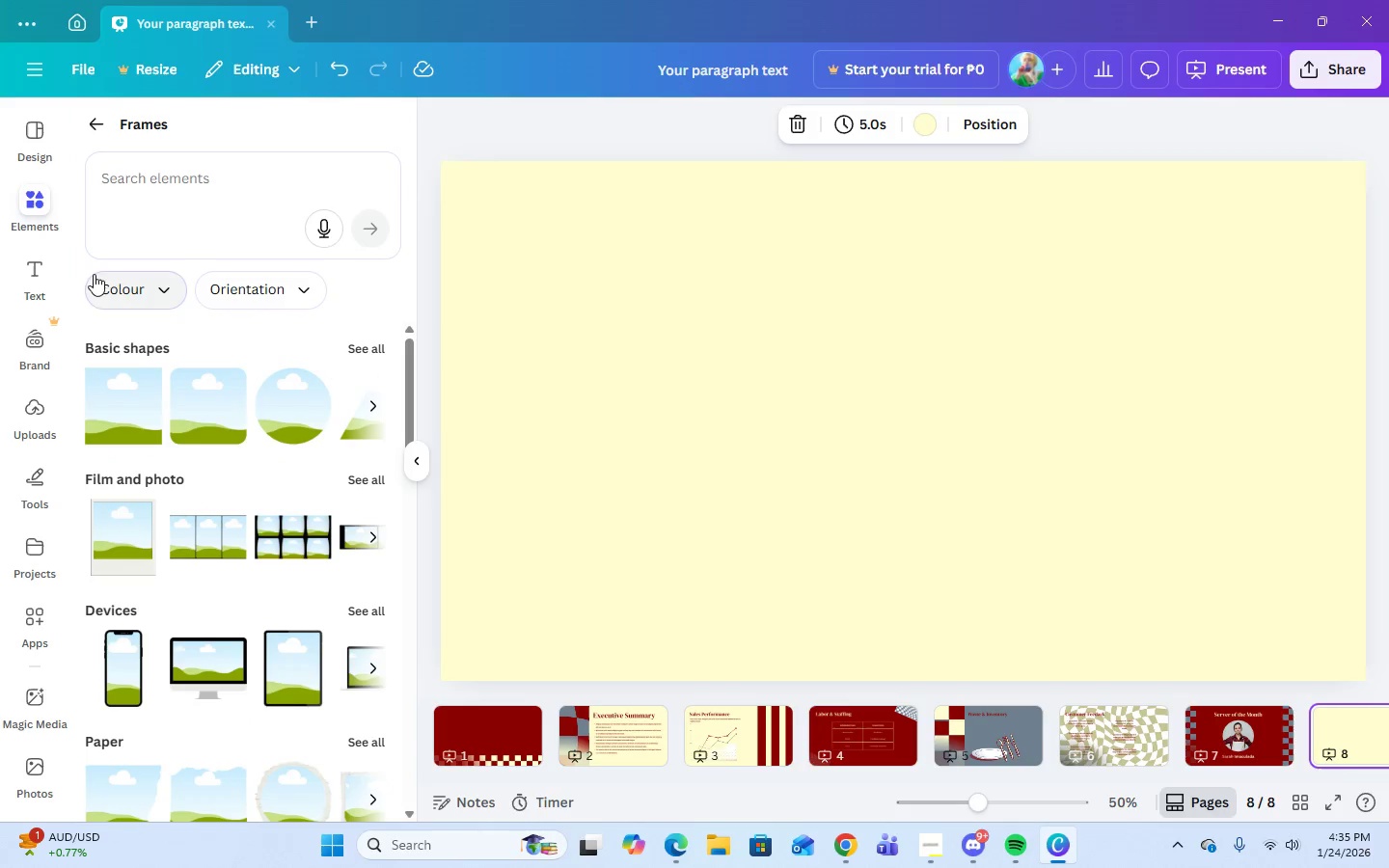 
left_click([106, 123])
 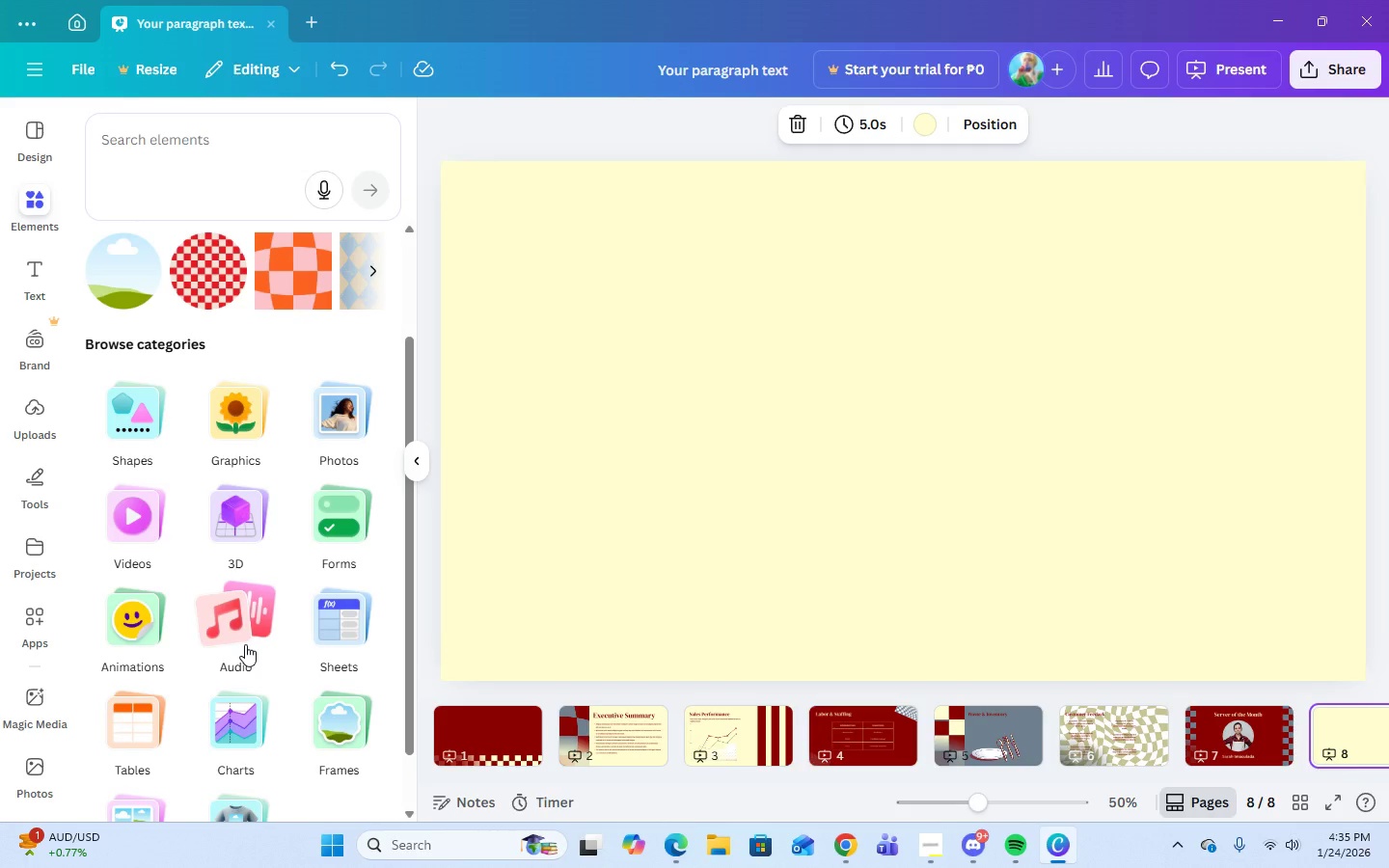 
scroll: coordinate [245, 644], scroll_direction: up, amount: 2.0
 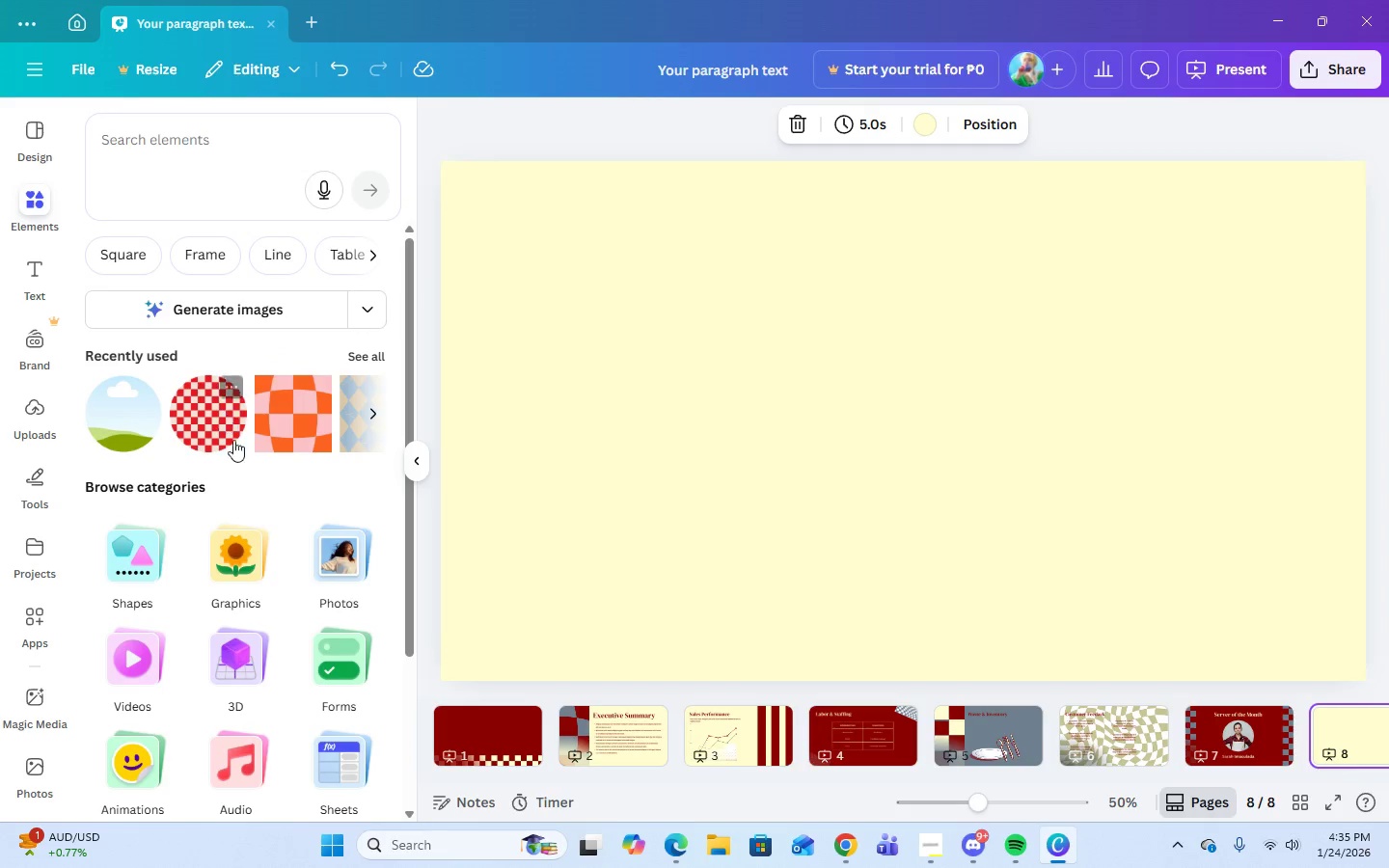 
scroll: coordinate [248, 499], scroll_direction: down, amount: 3.0
 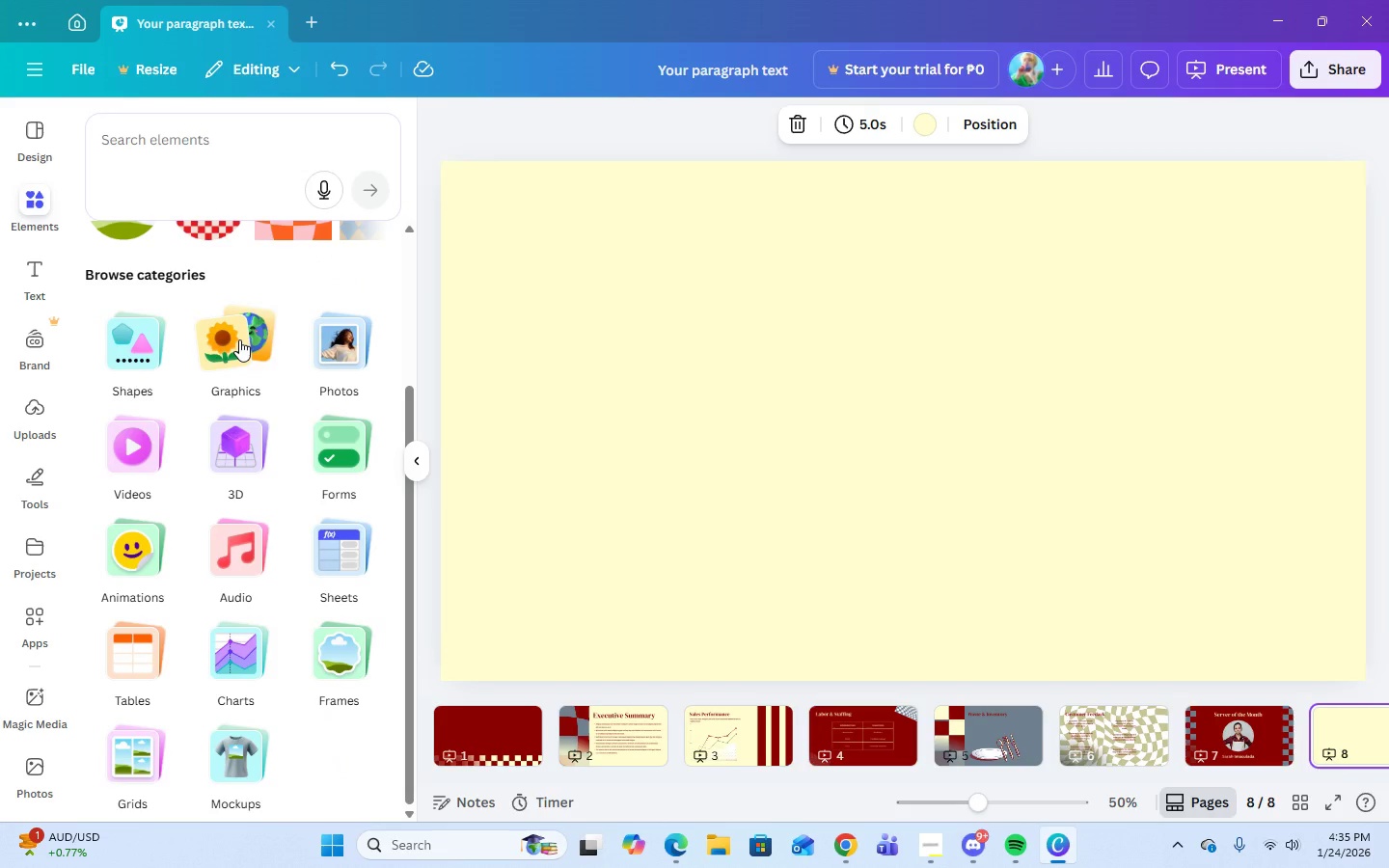 
left_click([239, 339])
 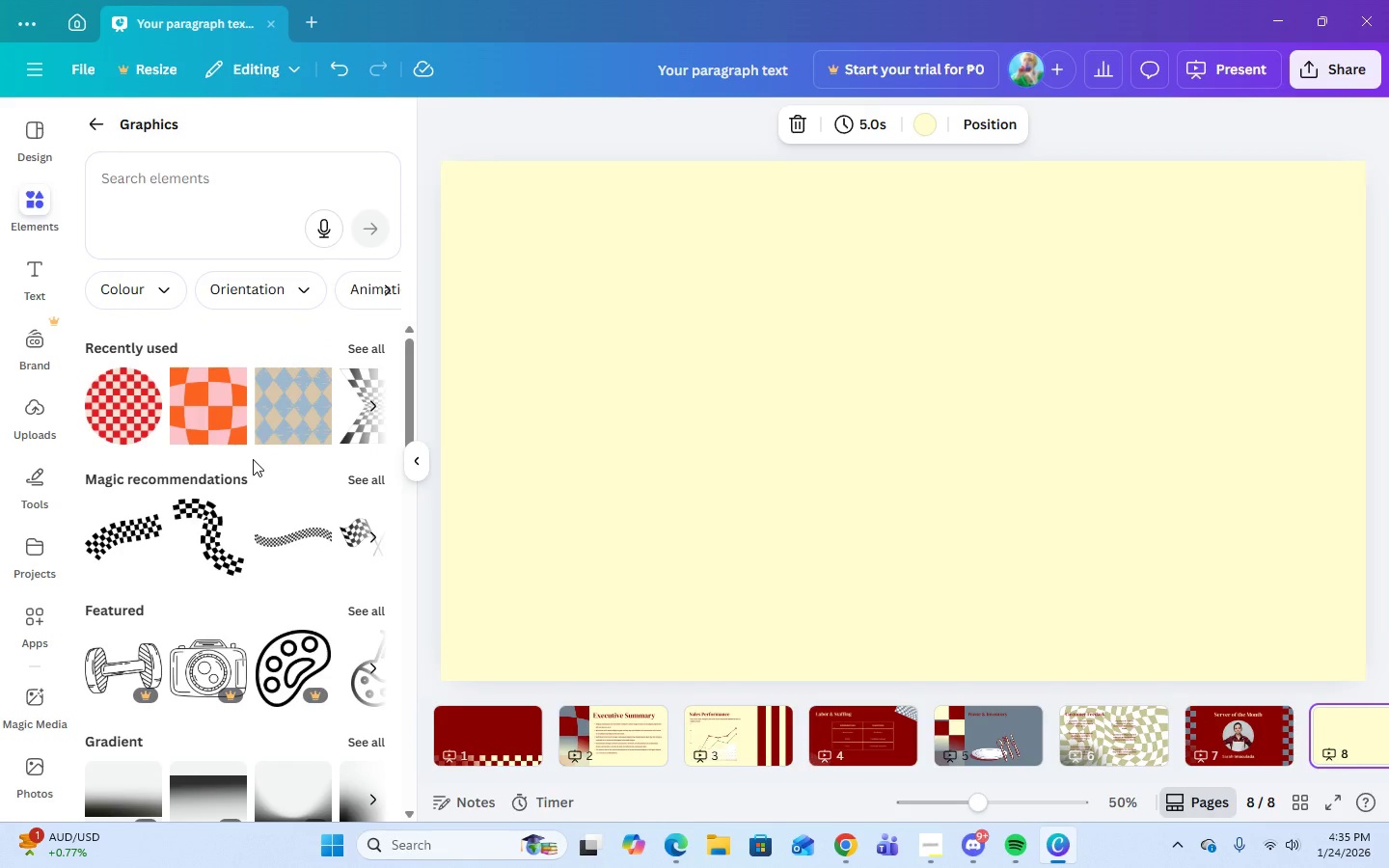 
wait(9.86)
 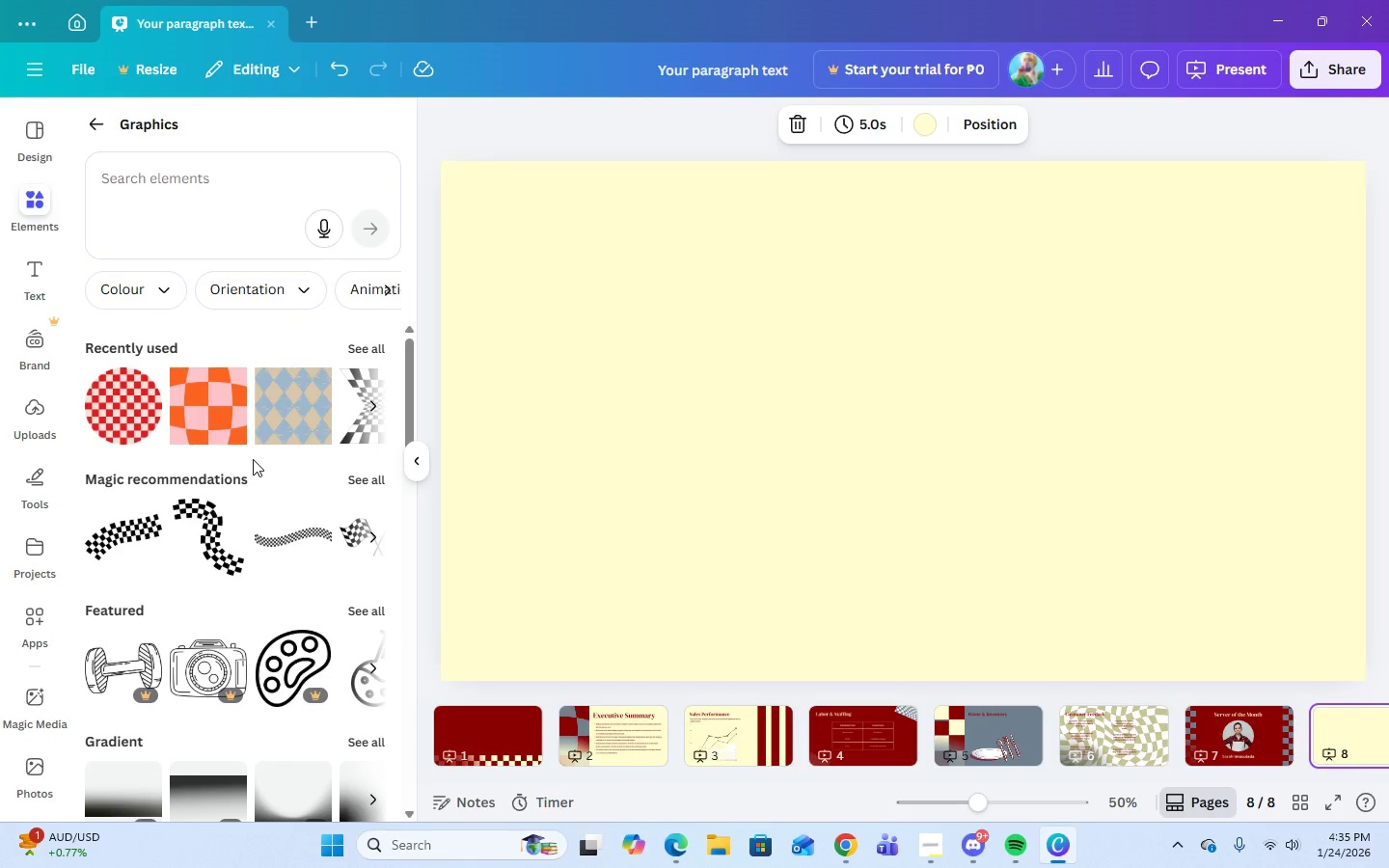 
left_click([368, 342])
 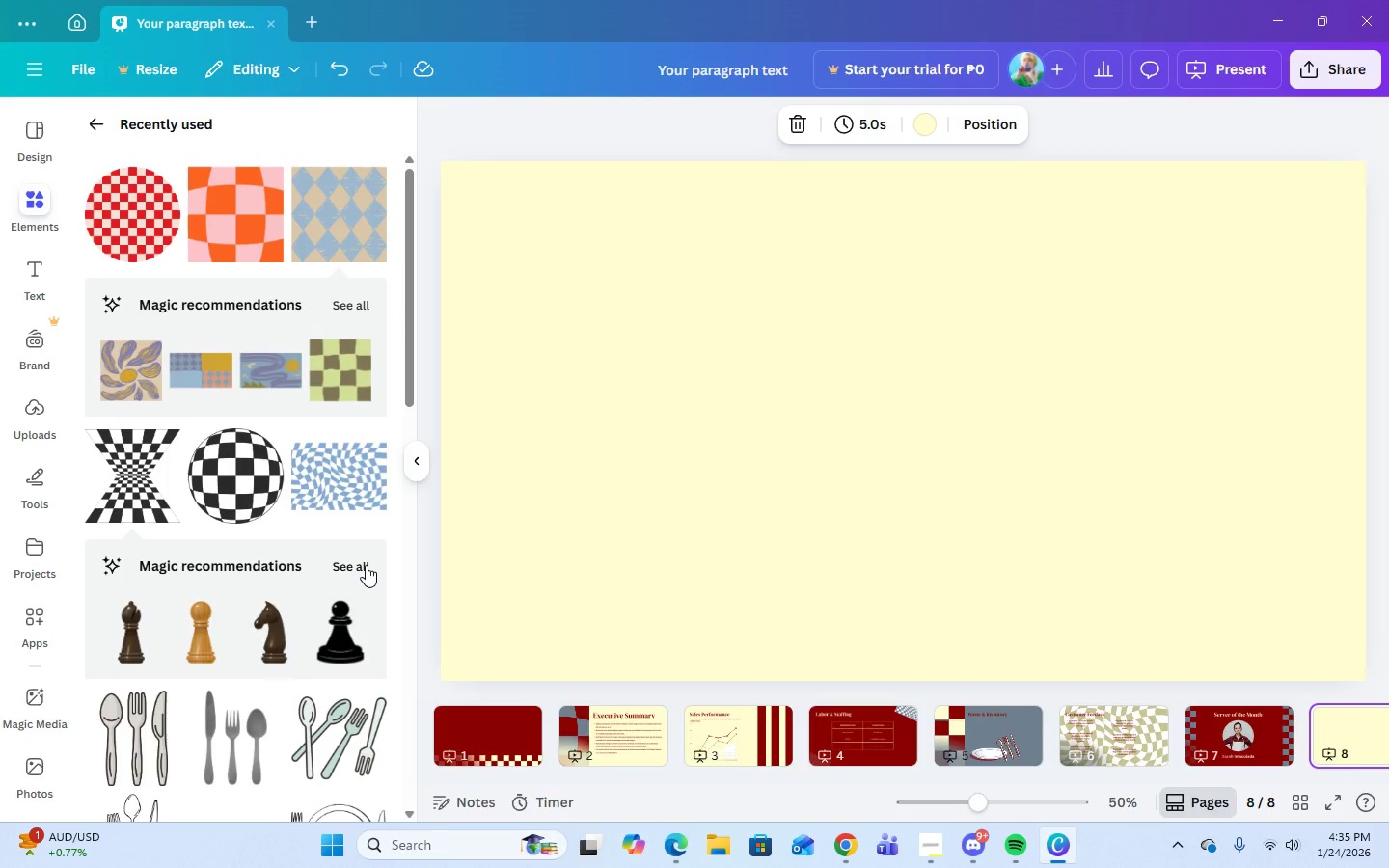 
wait(5.28)
 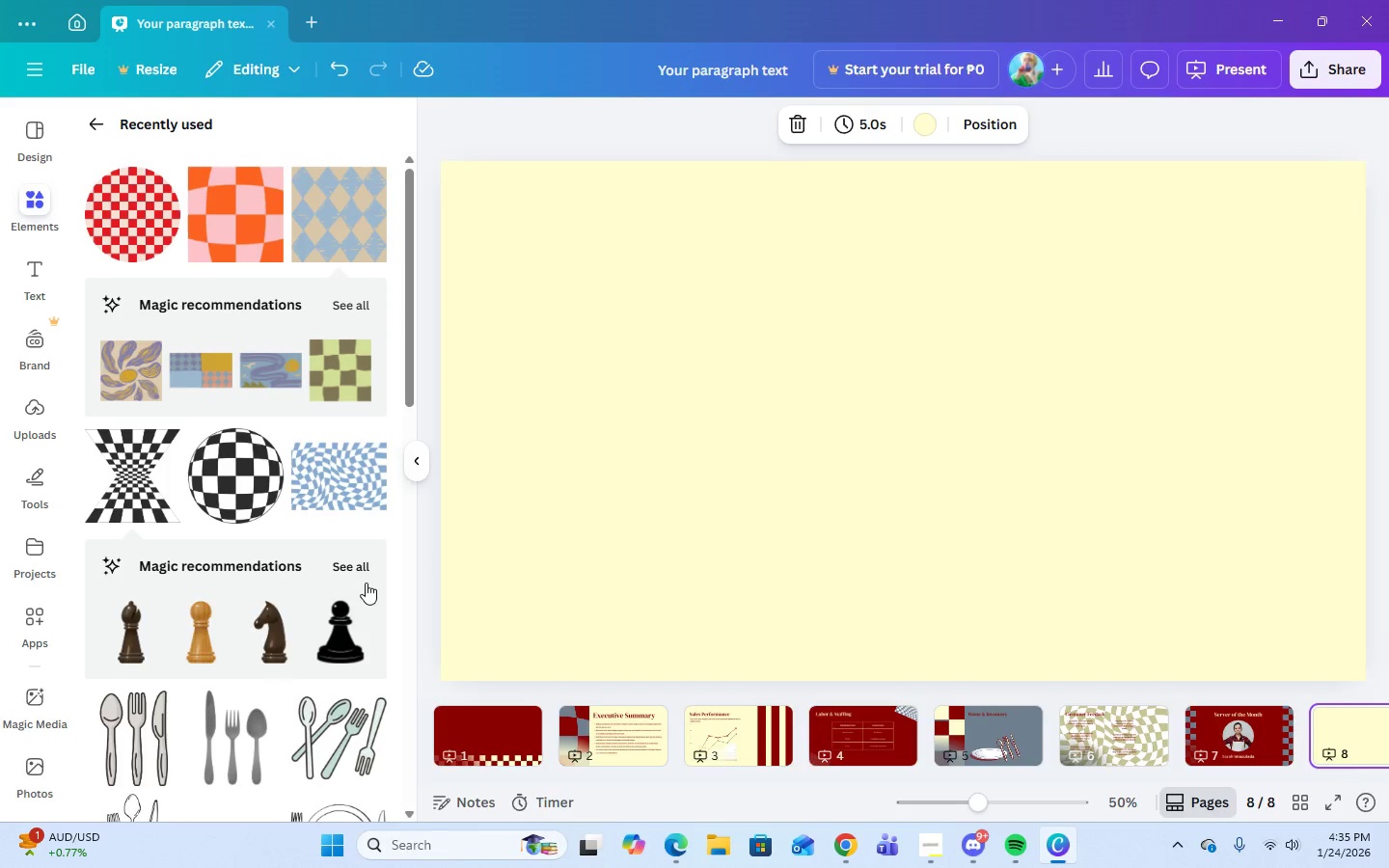 
left_click([357, 501])
 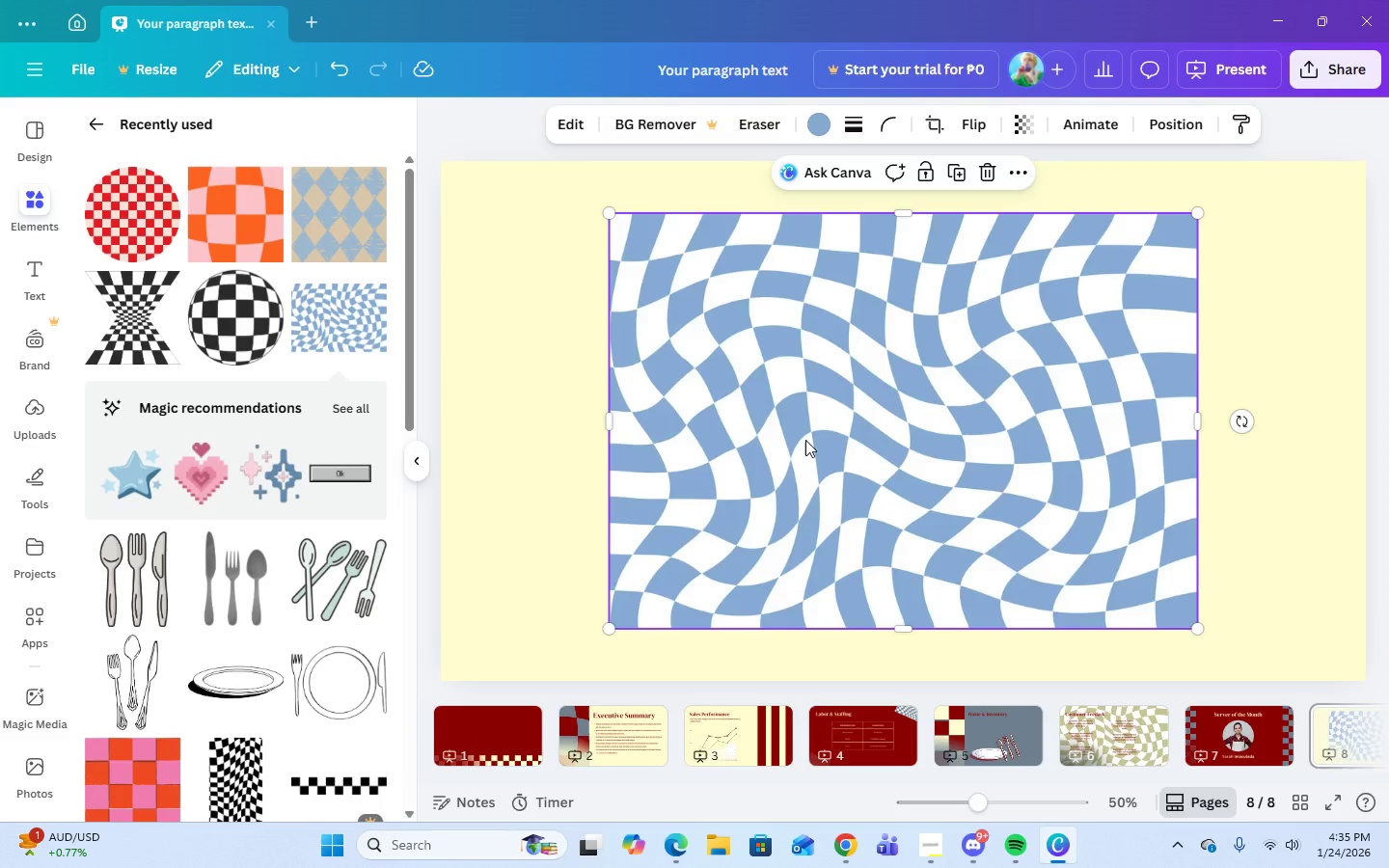 
left_click_drag(start_coordinate=[805, 440], to_coordinate=[1148, 438])
 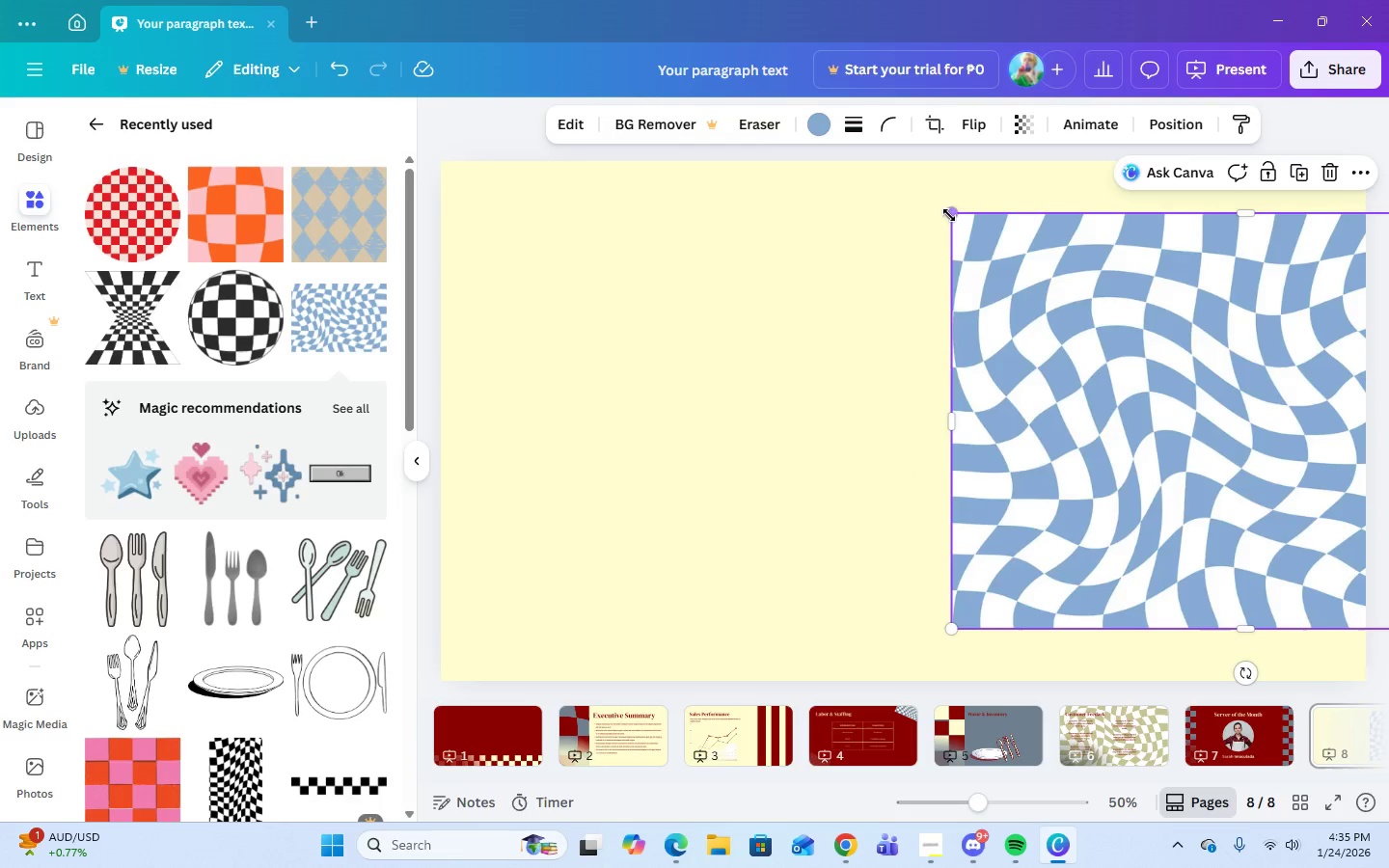 
left_click_drag(start_coordinate=[952, 215], to_coordinate=[947, 131])
 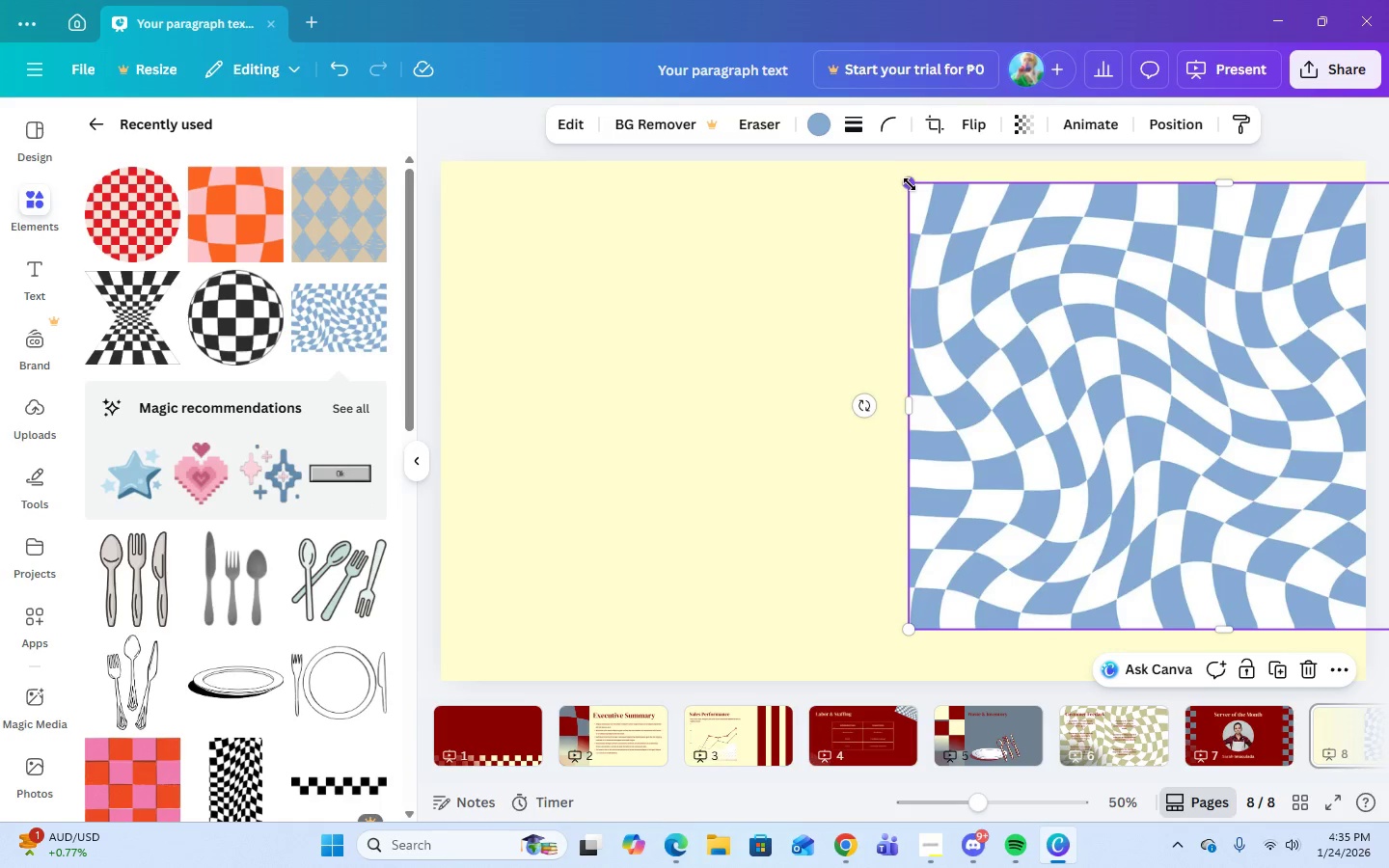 
left_click_drag(start_coordinate=[910, 184], to_coordinate=[883, 148])
 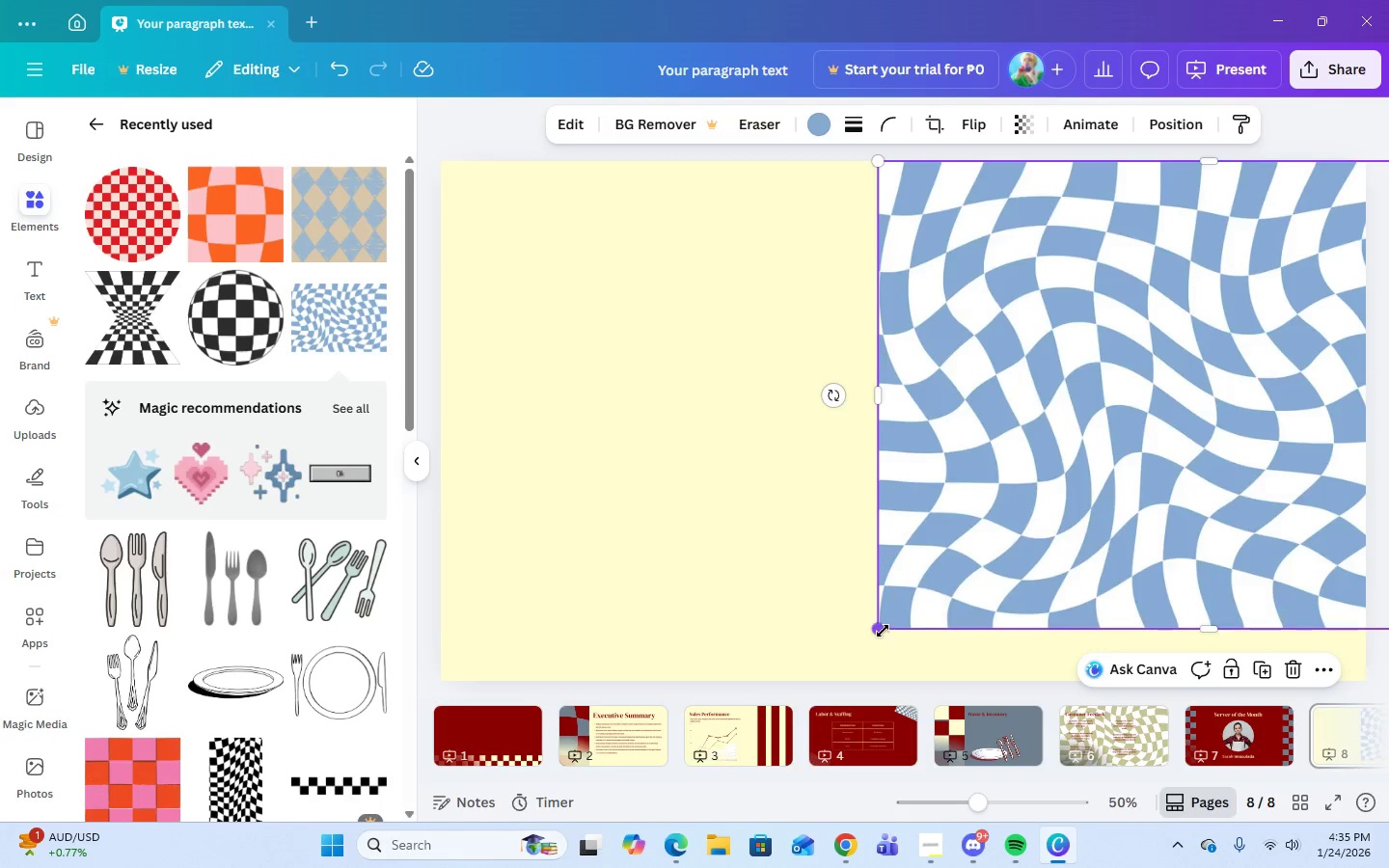 
left_click_drag(start_coordinate=[883, 632], to_coordinate=[856, 749])
 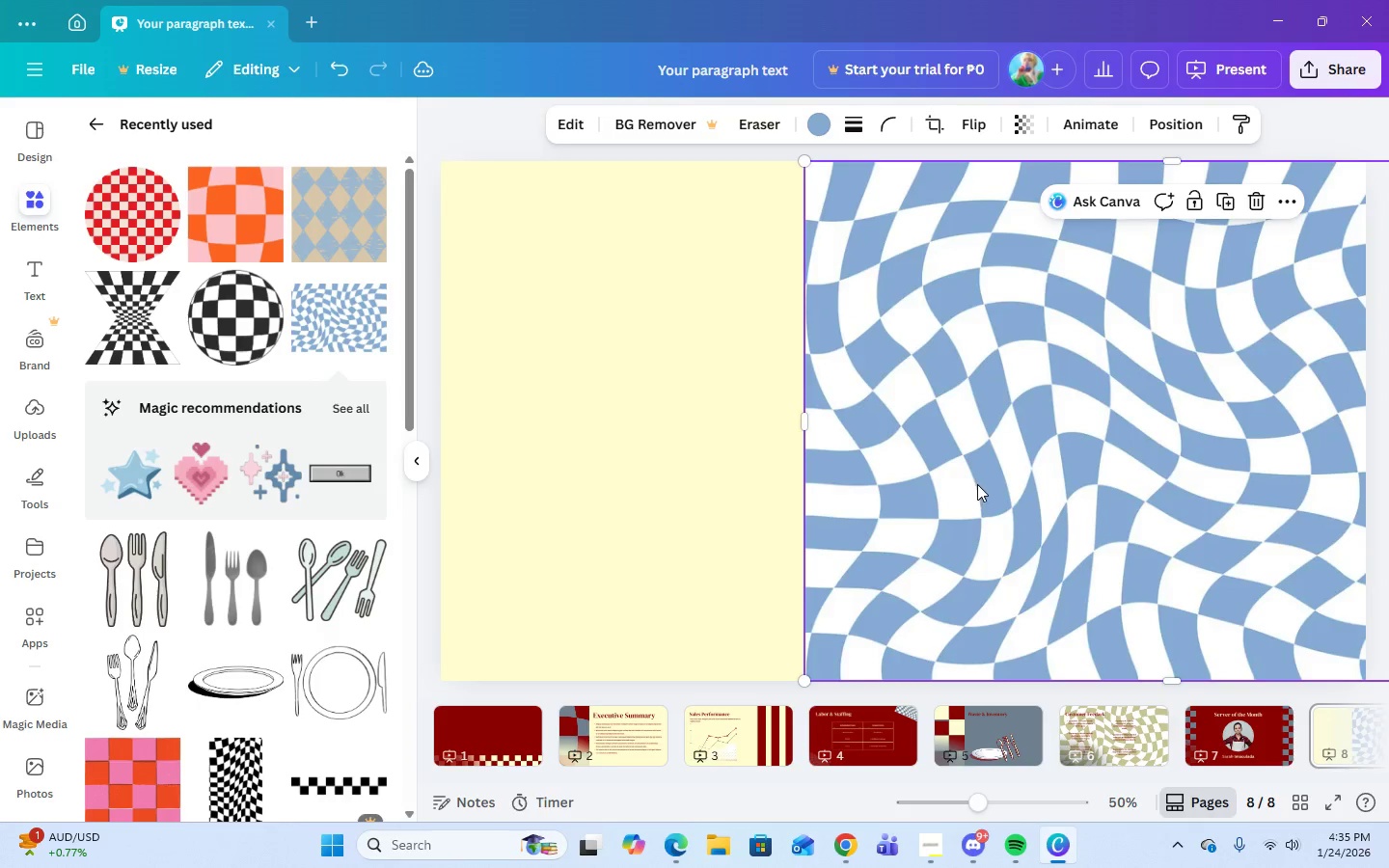 
left_click_drag(start_coordinate=[983, 485], to_coordinate=[1026, 497])
 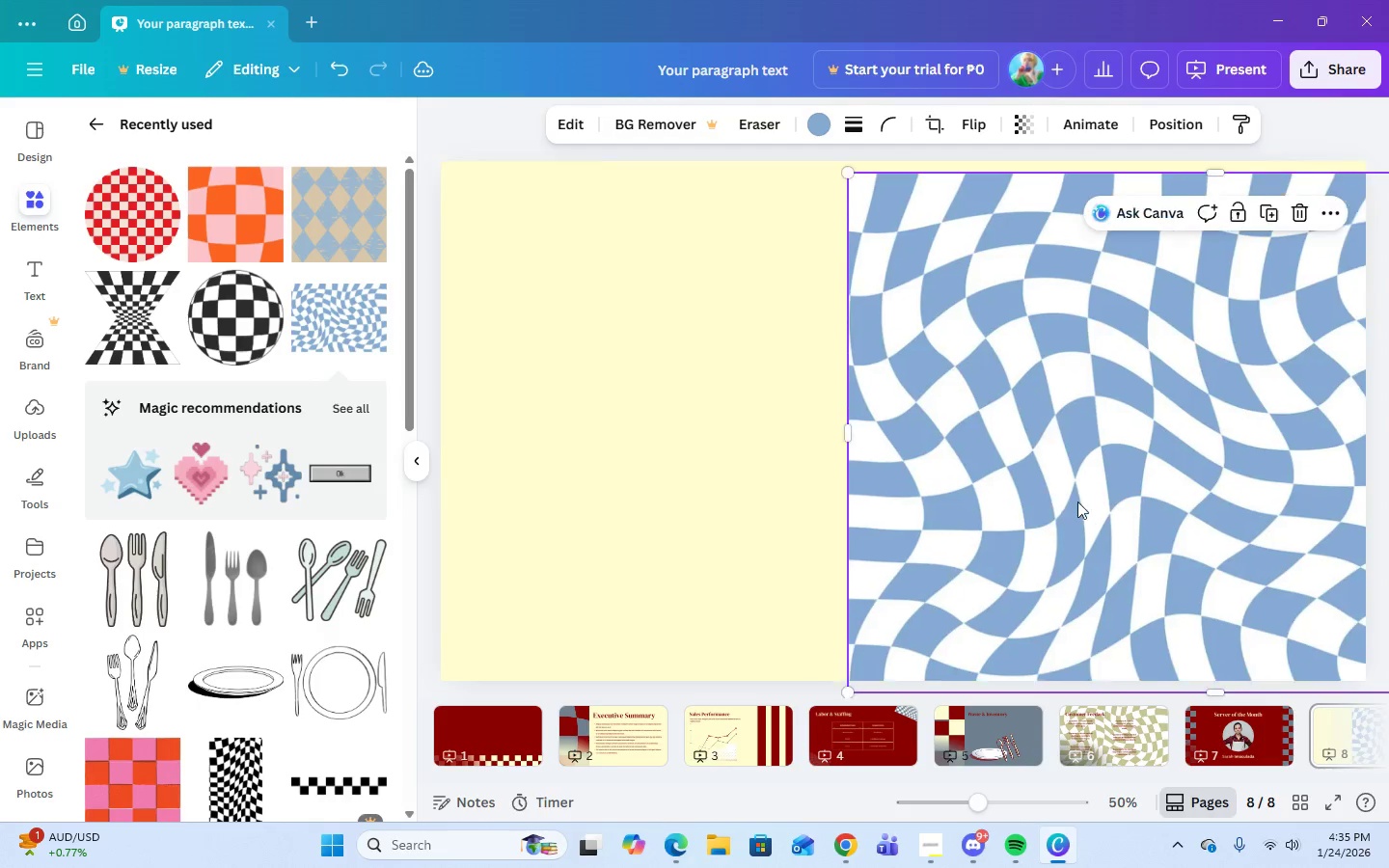 
left_click_drag(start_coordinate=[1070, 502], to_coordinate=[1085, 502])
 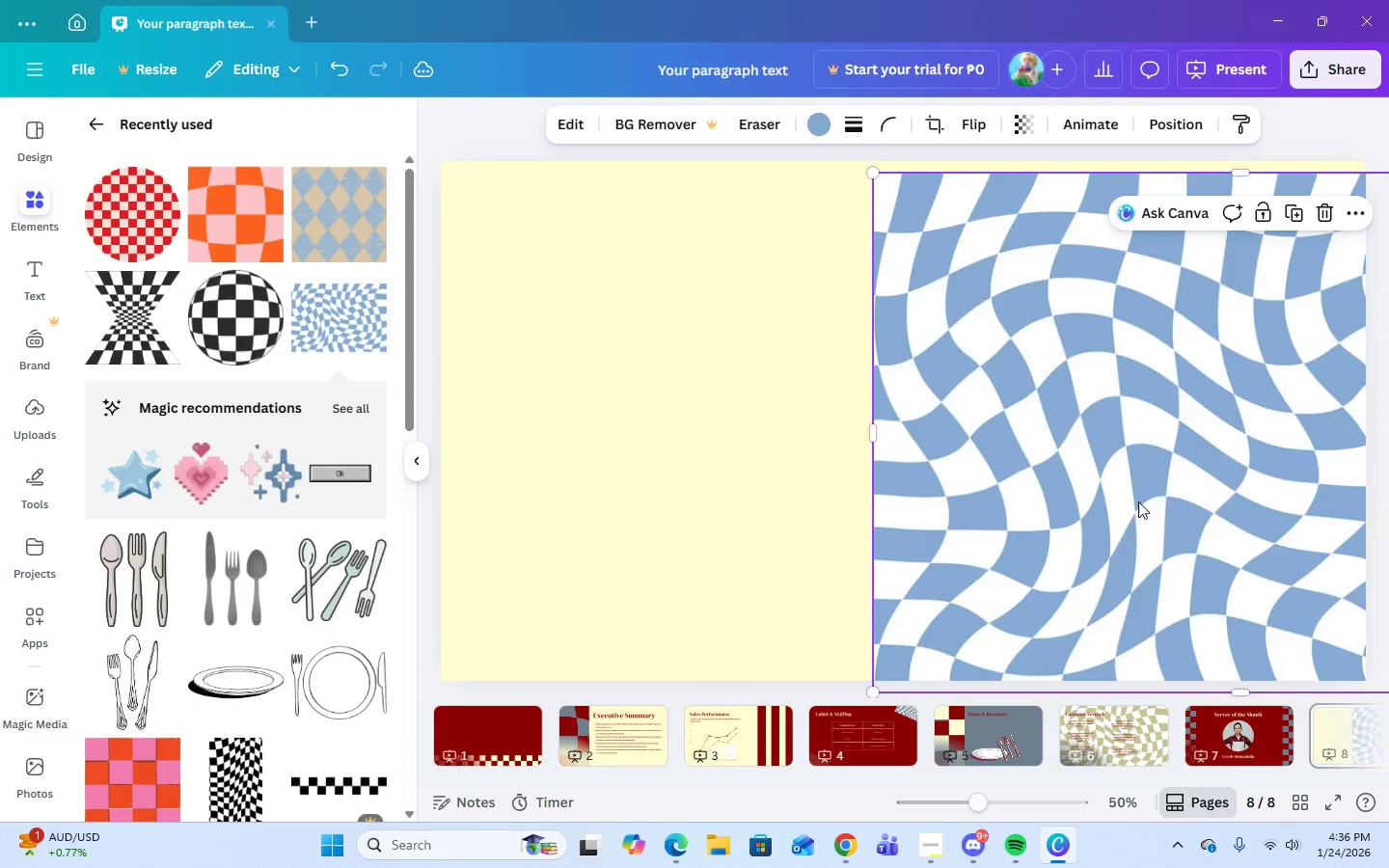 
left_click_drag(start_coordinate=[1128, 502], to_coordinate=[1137, 502])
 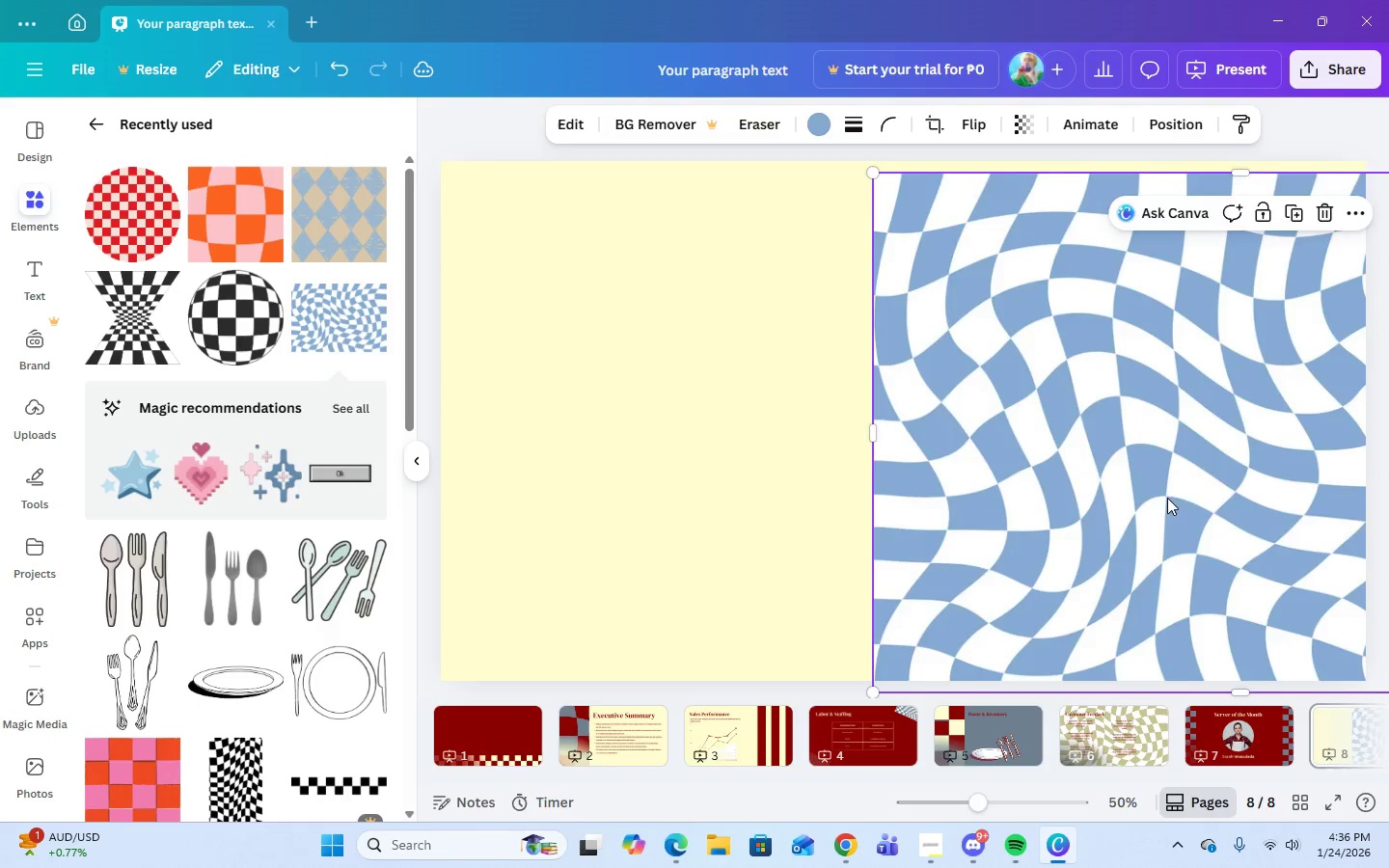 
left_click_drag(start_coordinate=[1185, 494], to_coordinate=[1214, 498])
 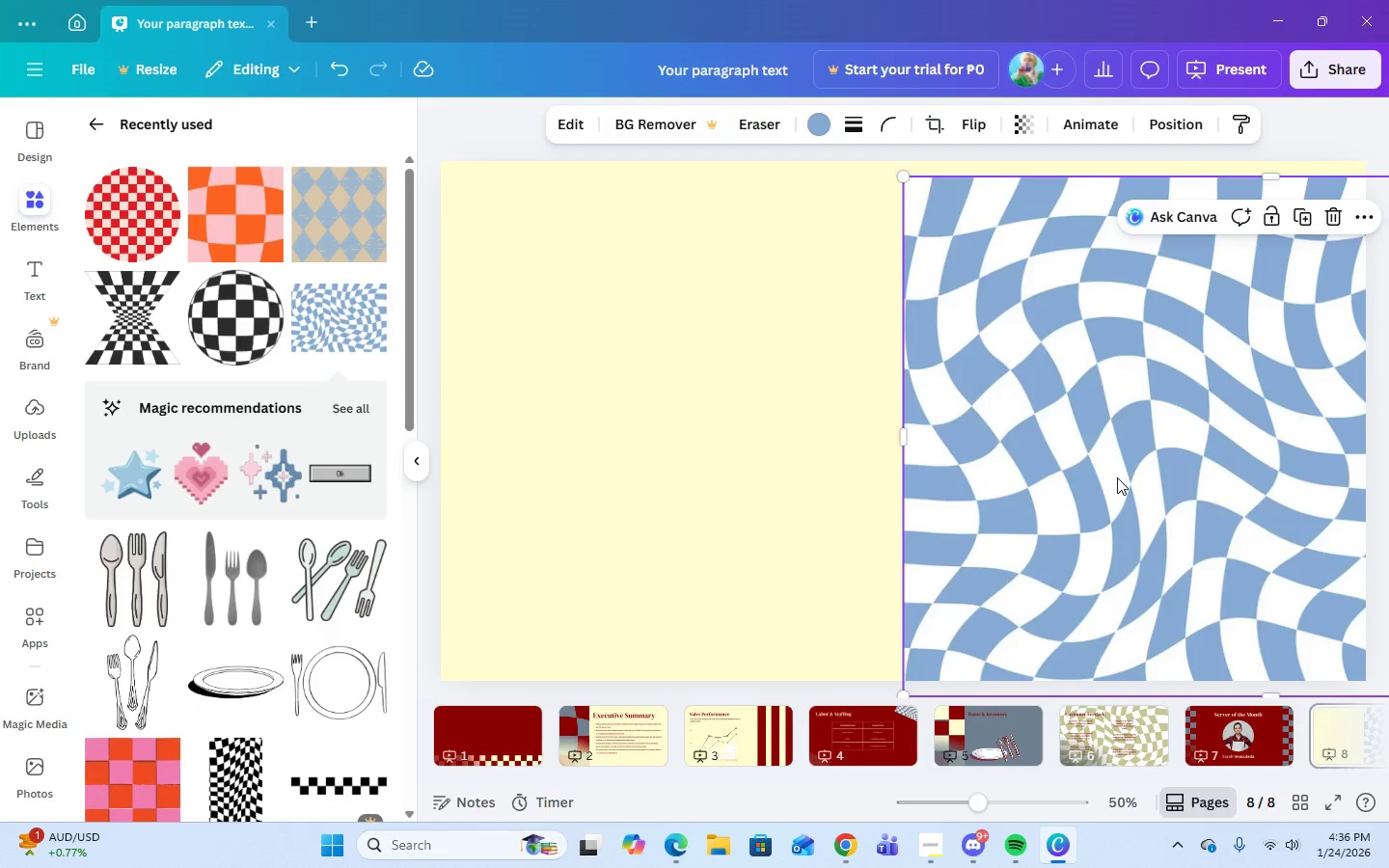 
left_click_drag(start_coordinate=[1117, 477], to_coordinate=[1324, 472])
 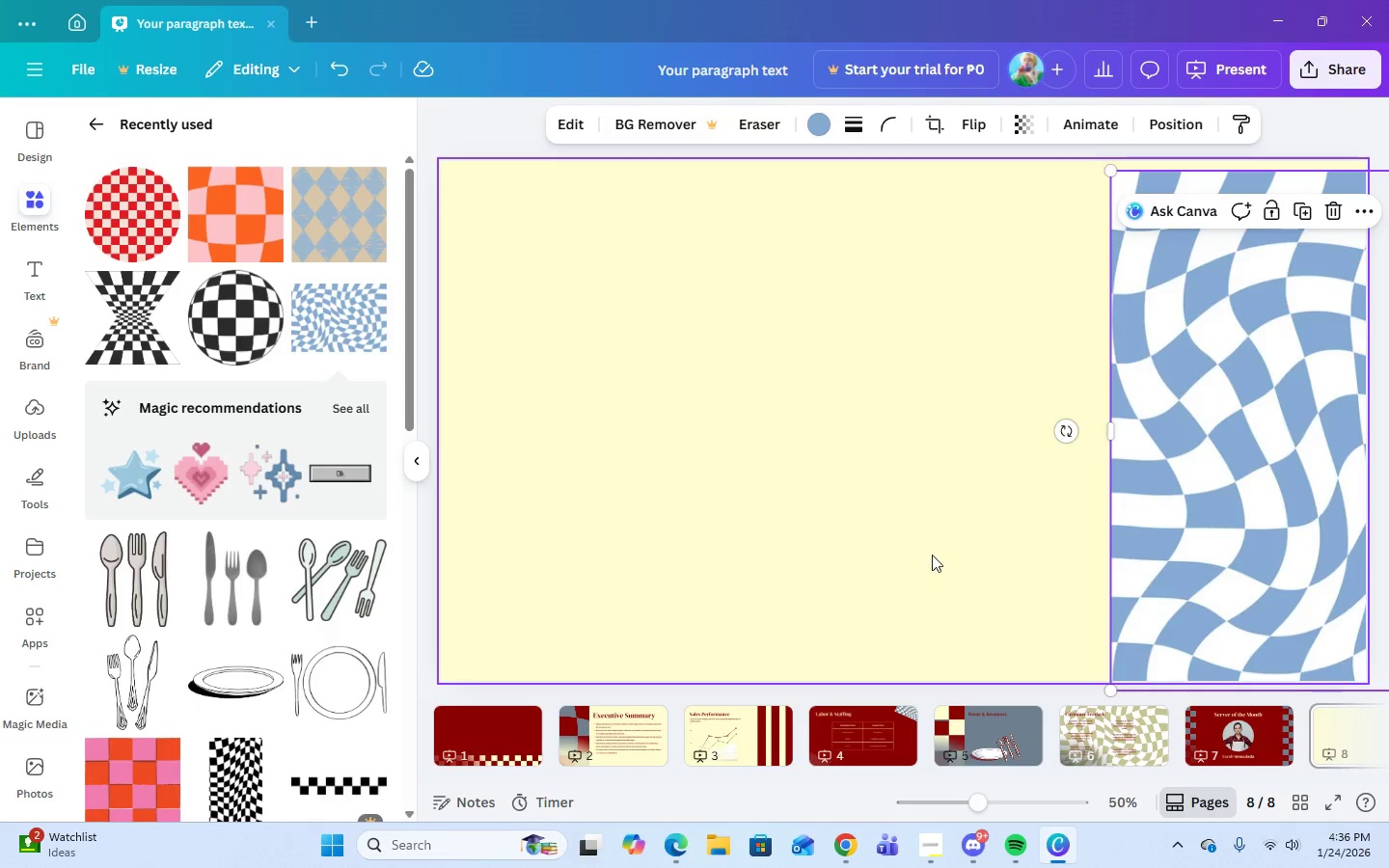 
left_click_drag(start_coordinate=[1297, 492], to_coordinate=[1329, 489])
 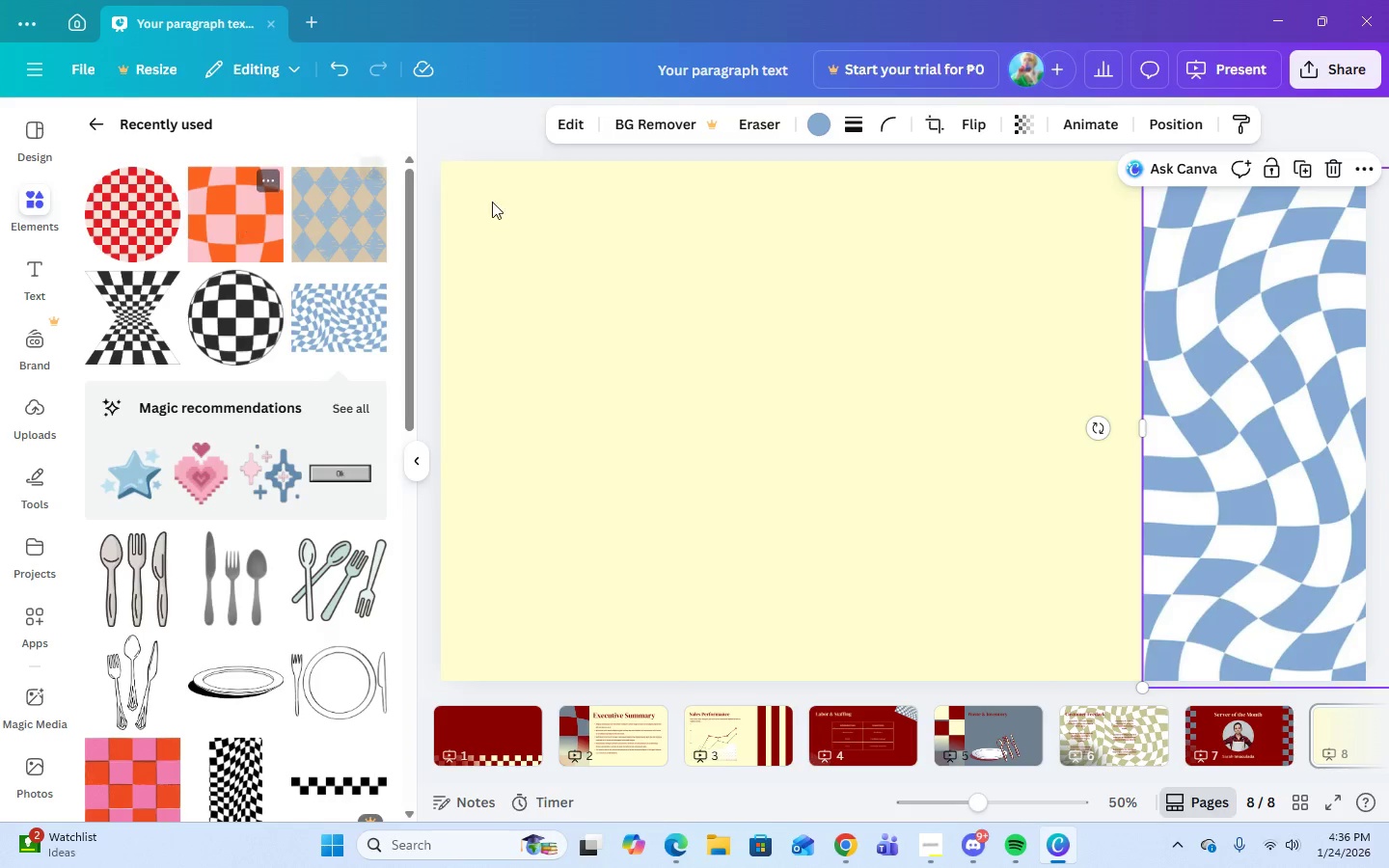 
left_click([811, 115])
 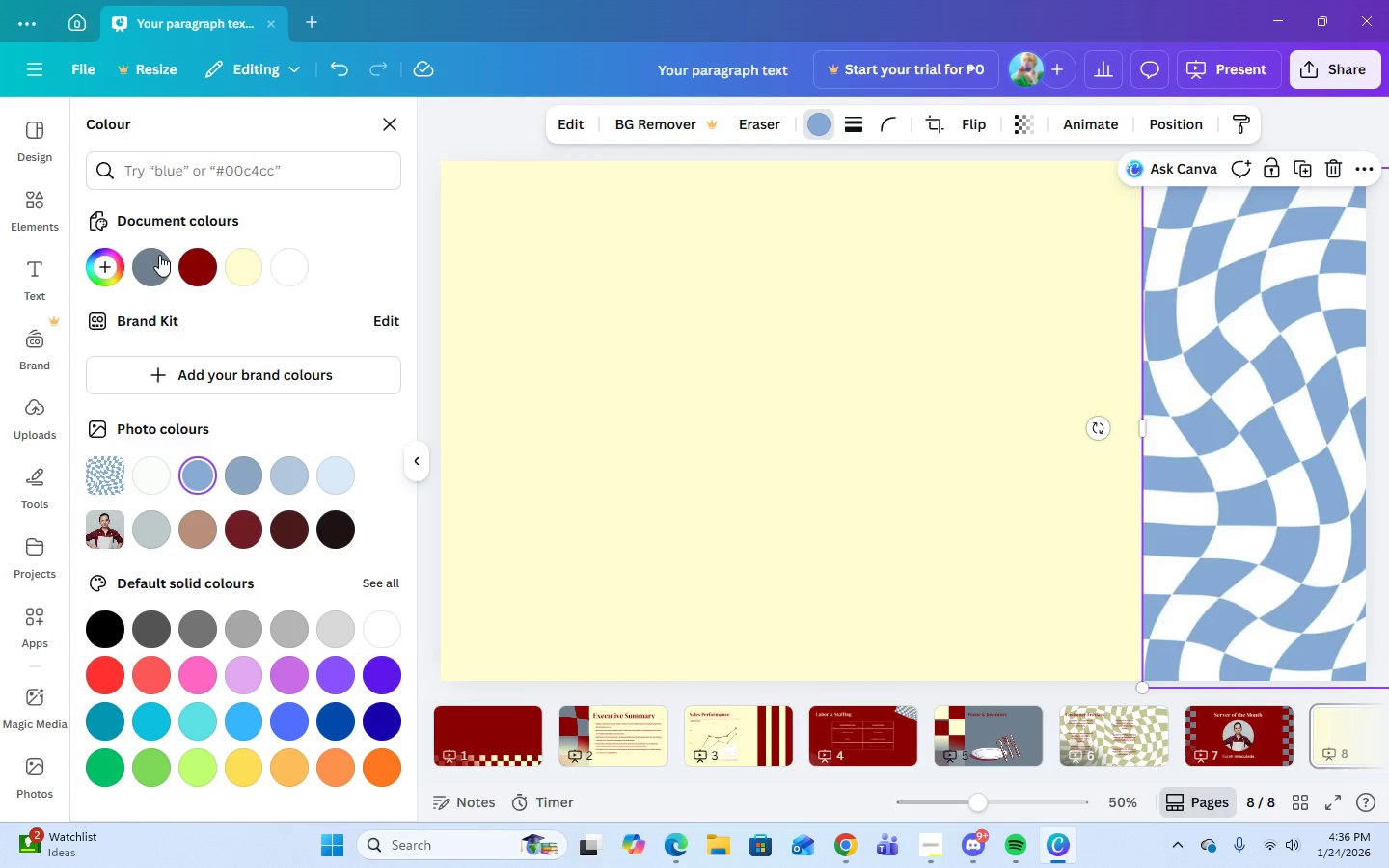 
left_click([145, 261])
 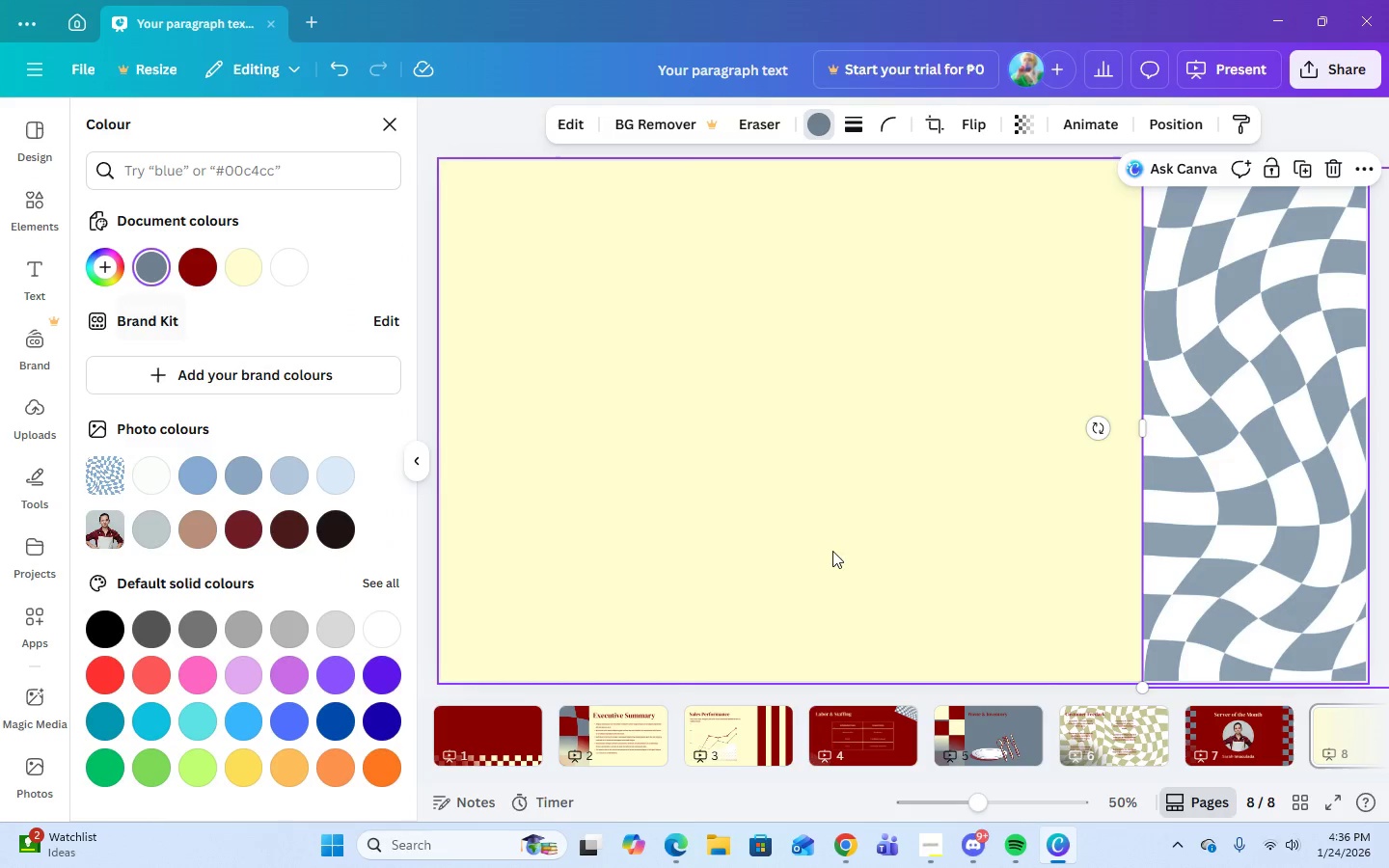 
left_click([872, 531])
 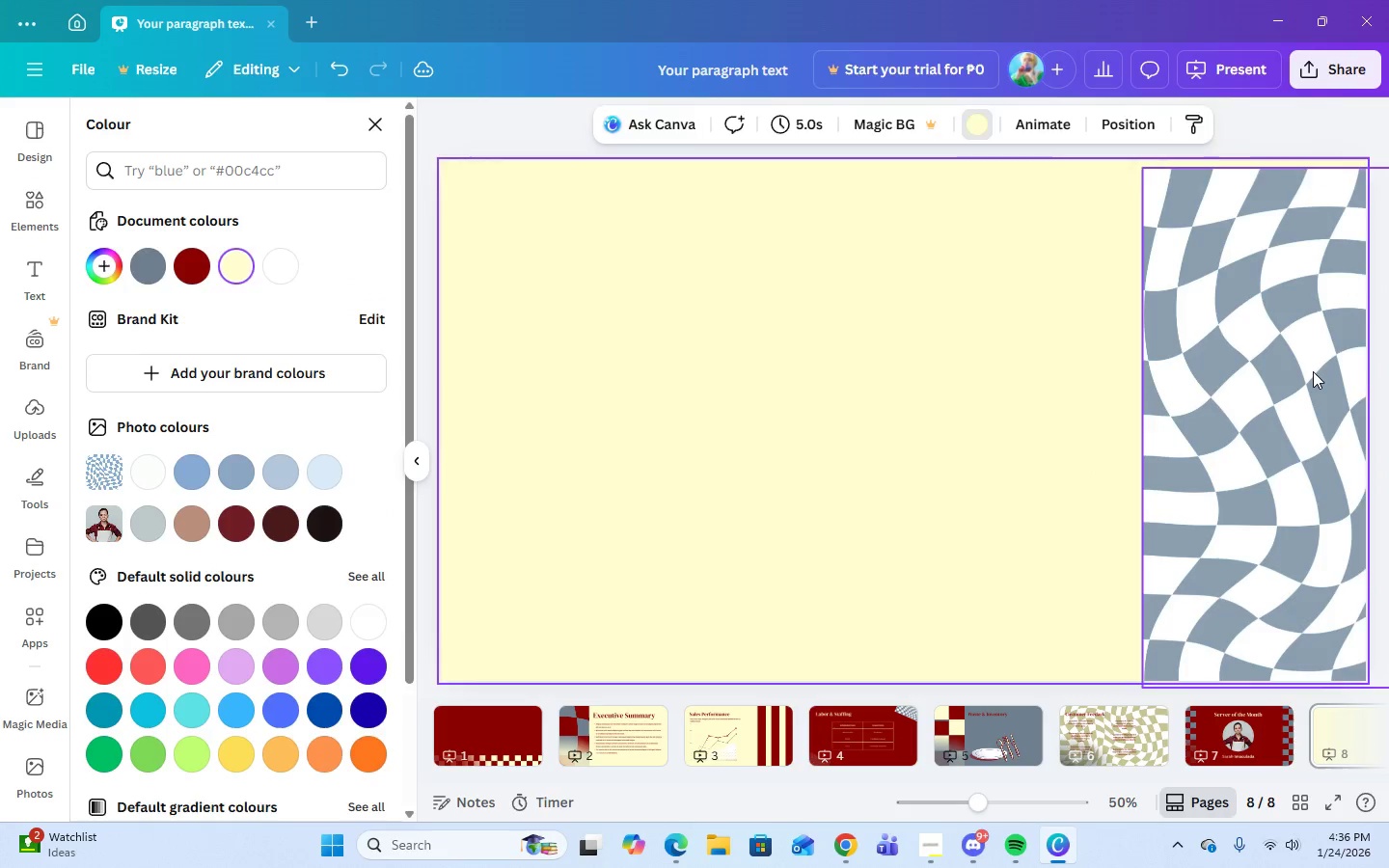 
left_click_drag(start_coordinate=[1313, 371], to_coordinate=[1305, 372])
 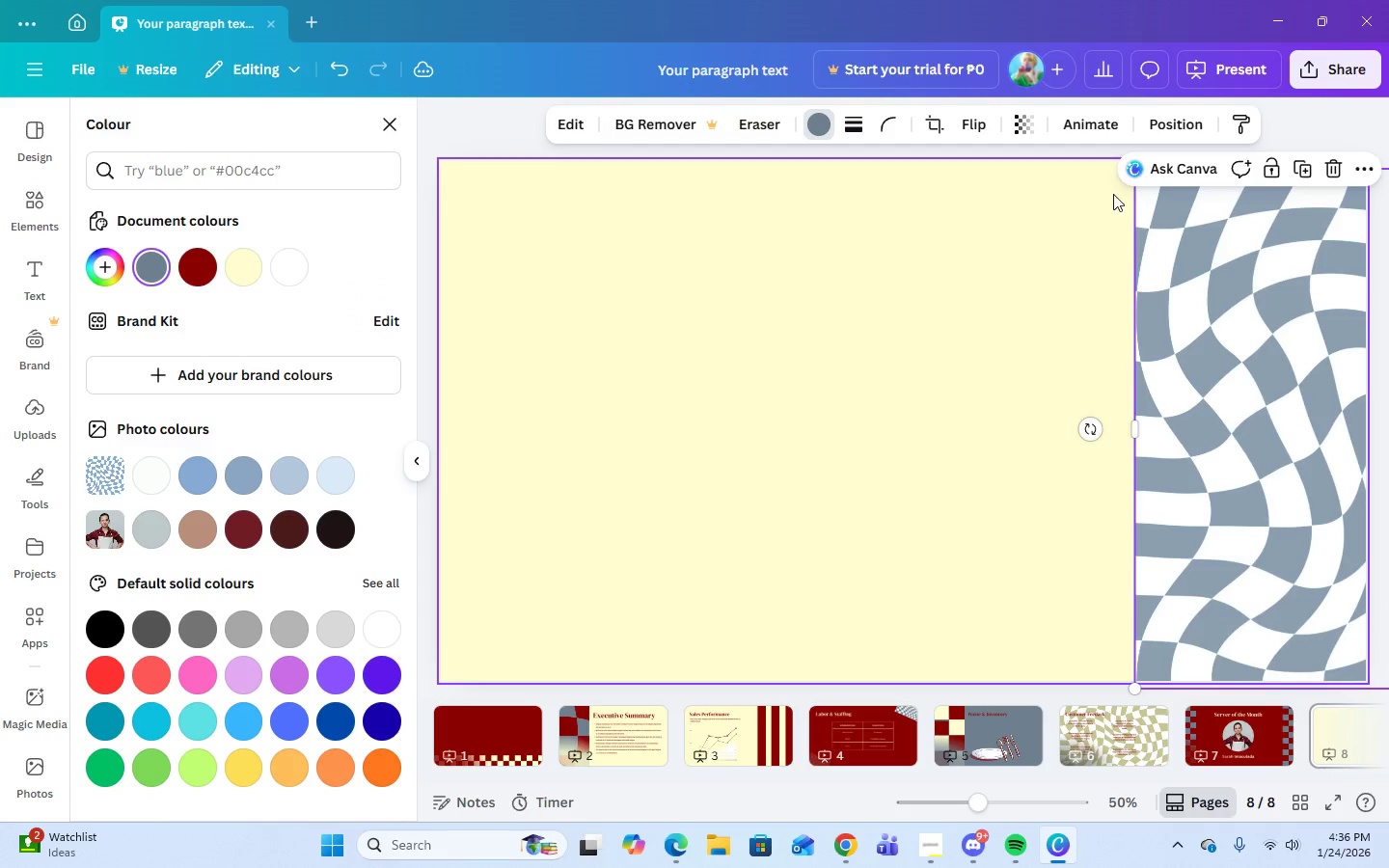 
left_click([1113, 194])
 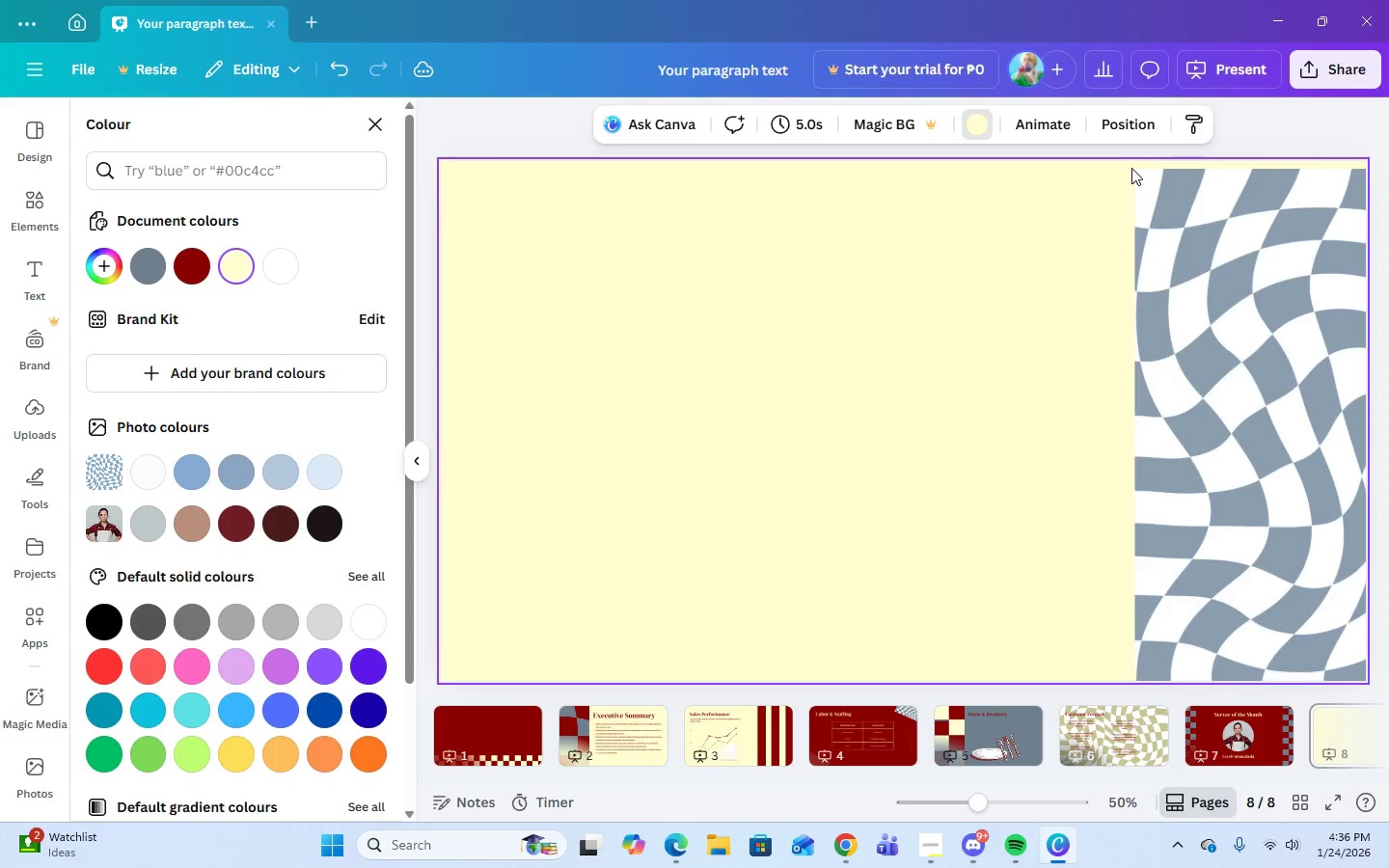 
left_click([1168, 211])
 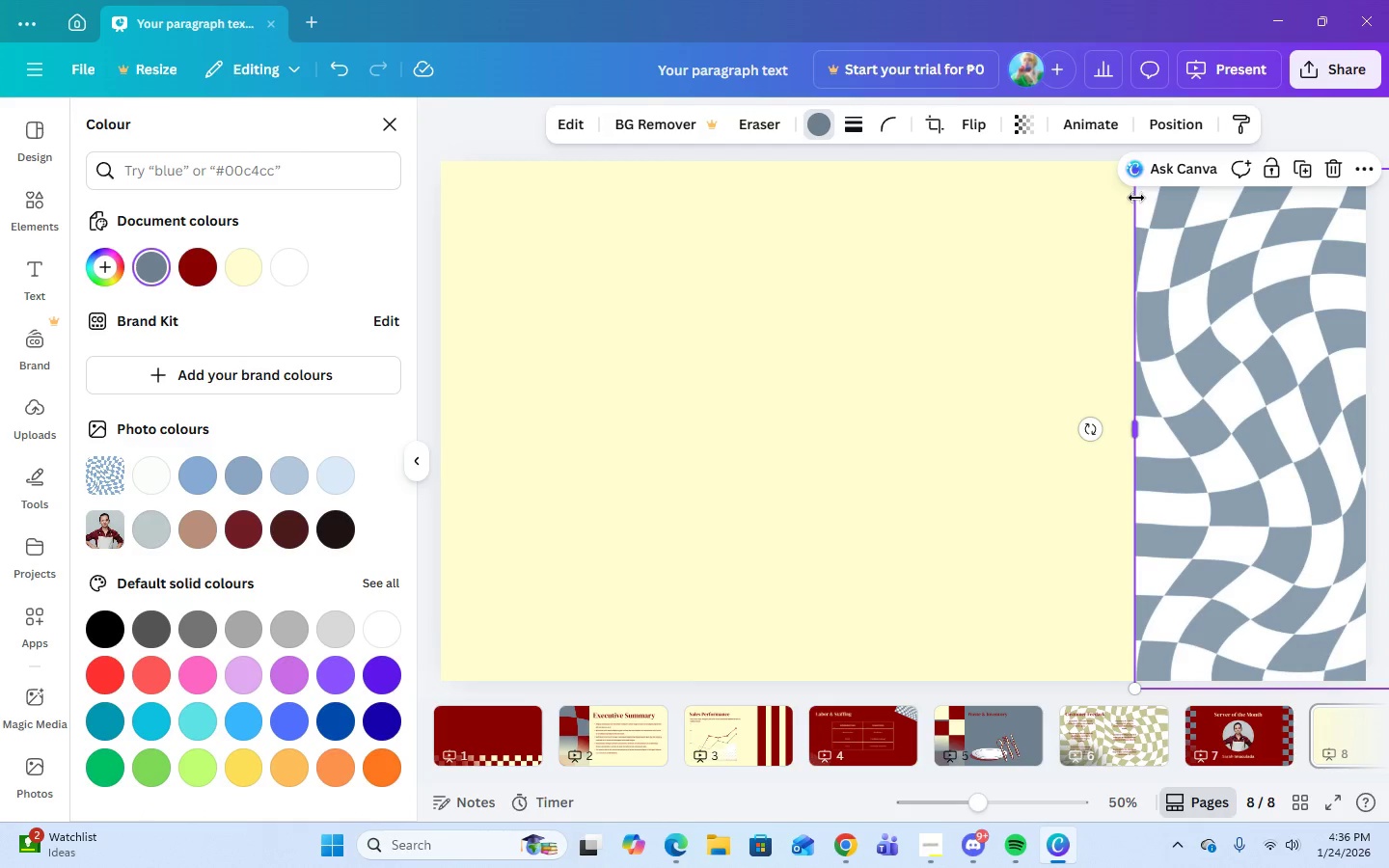 
left_click([1098, 190])
 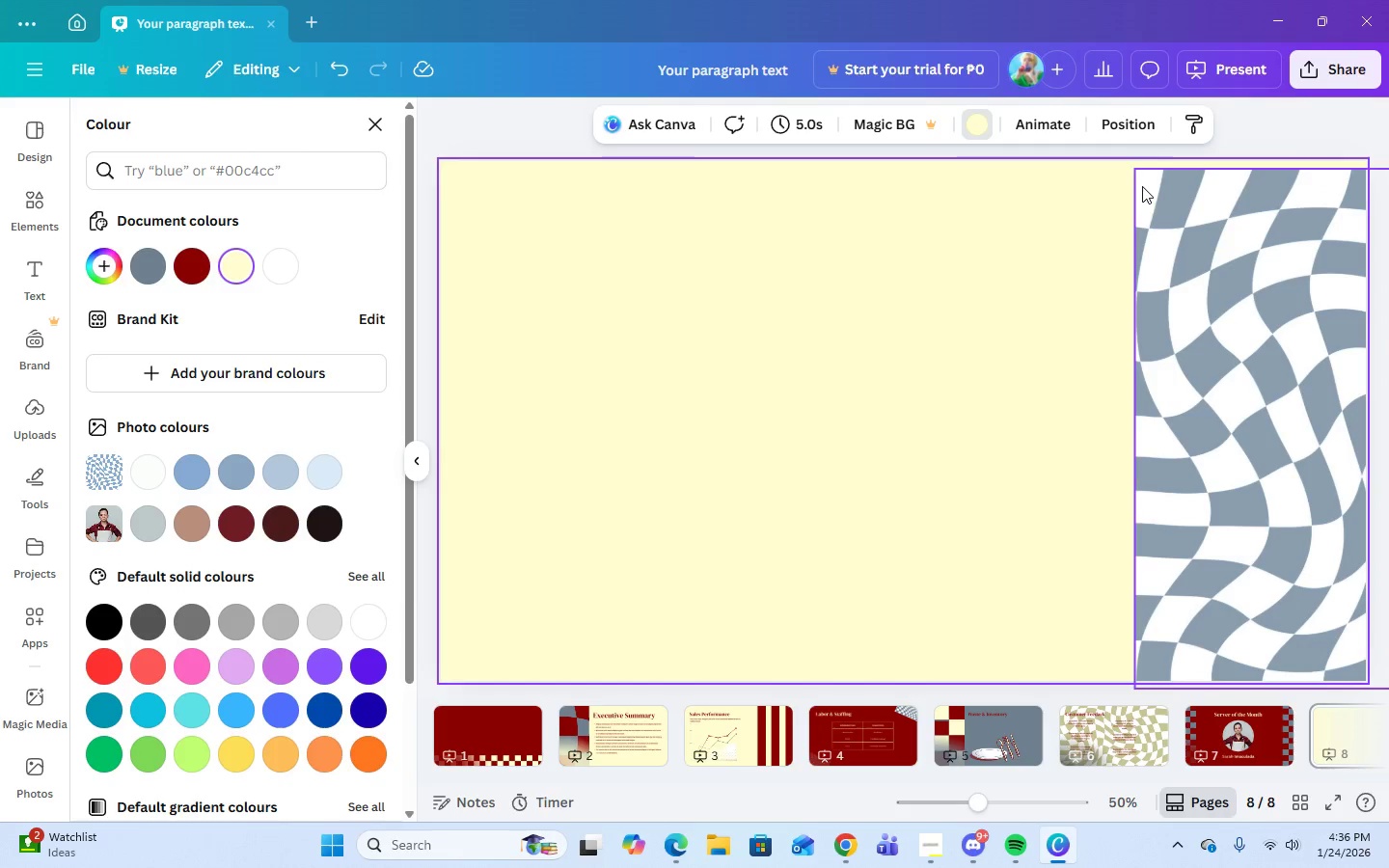 
left_click([1145, 187])
 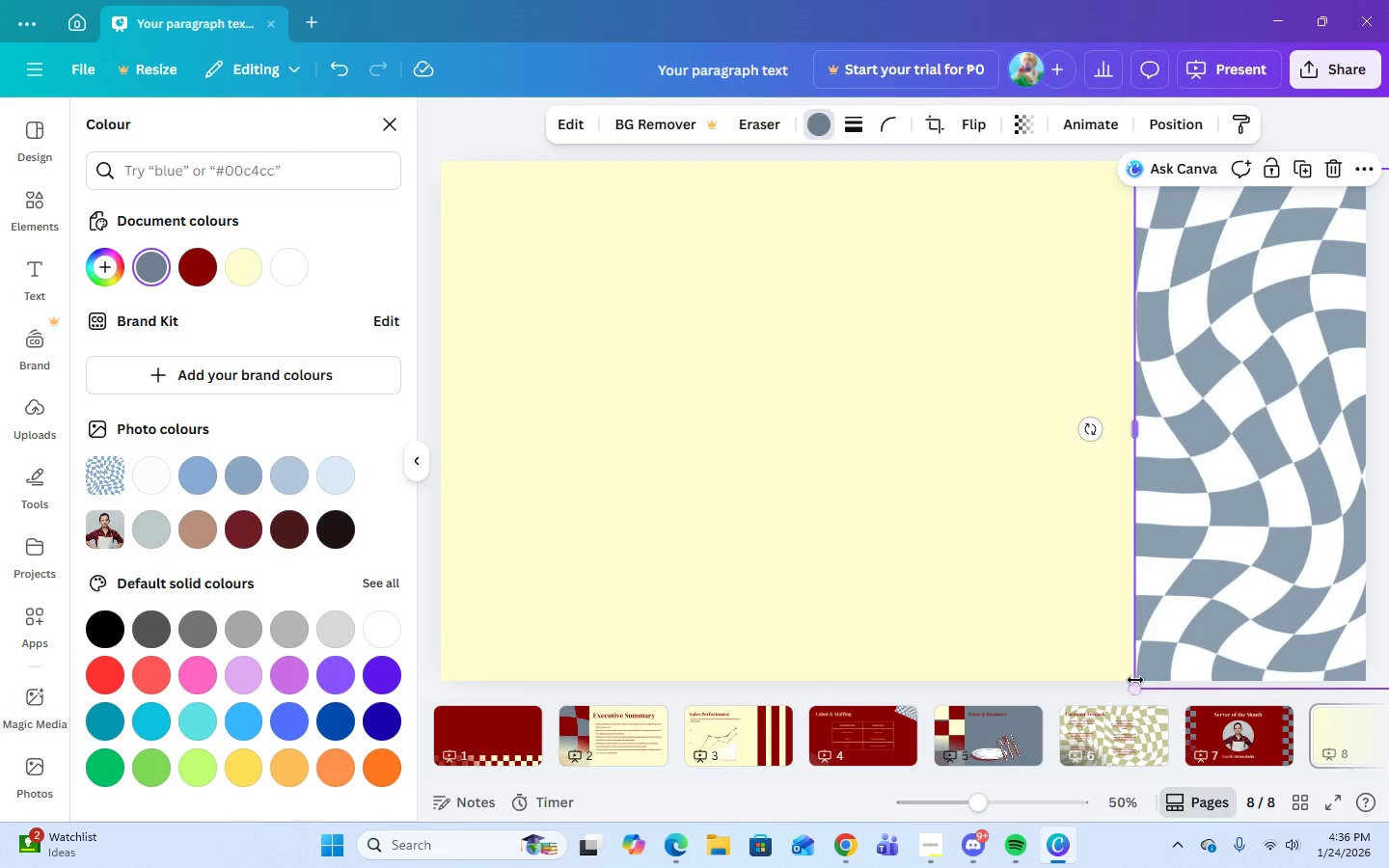 
left_click_drag(start_coordinate=[1135, 684], to_coordinate=[1090, 690])